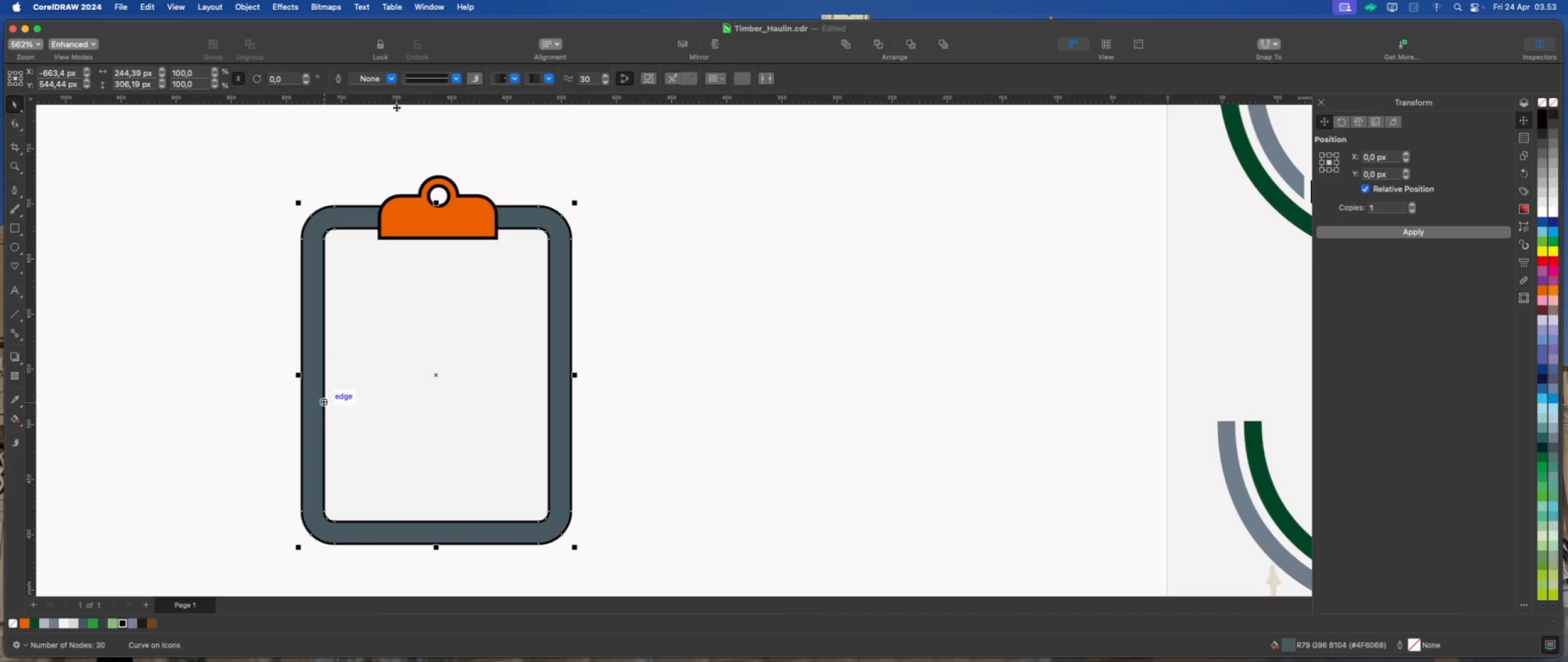 
left_click([390, 80])
 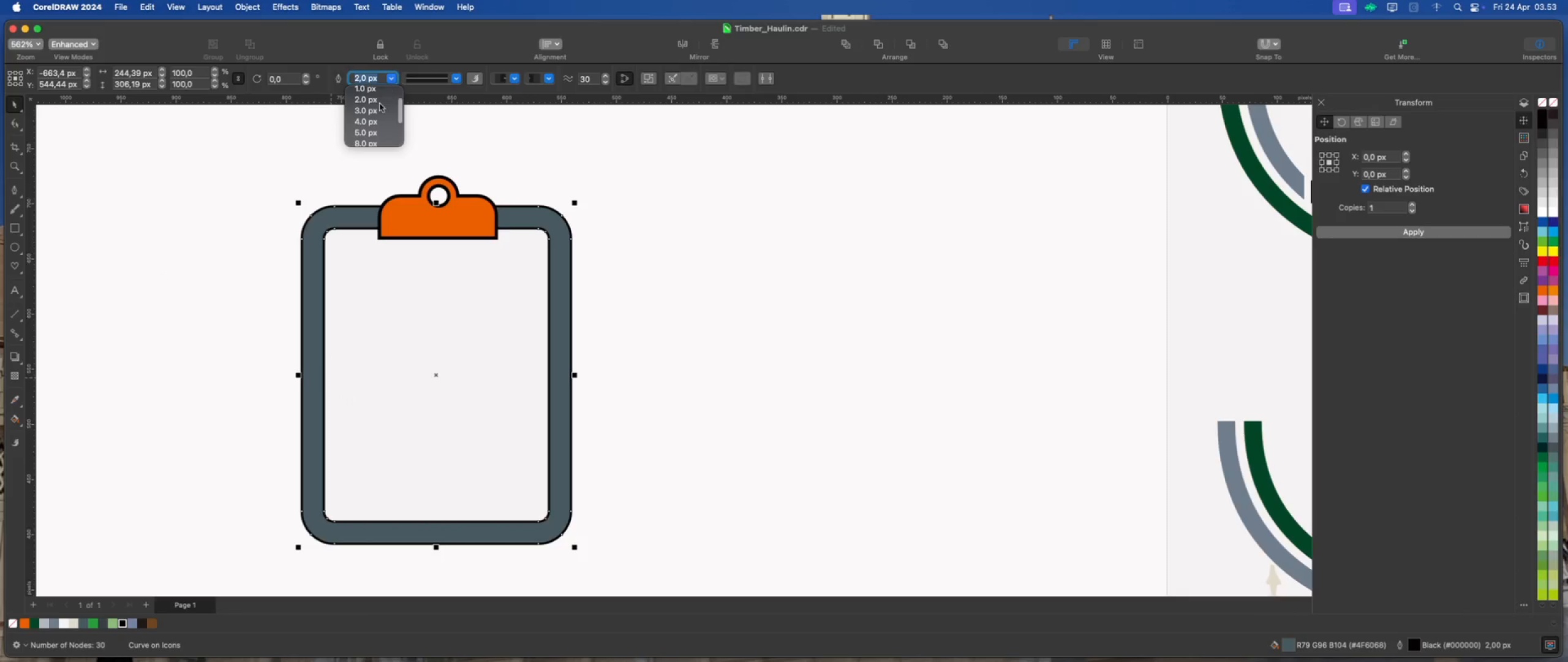 
left_click([376, 108])
 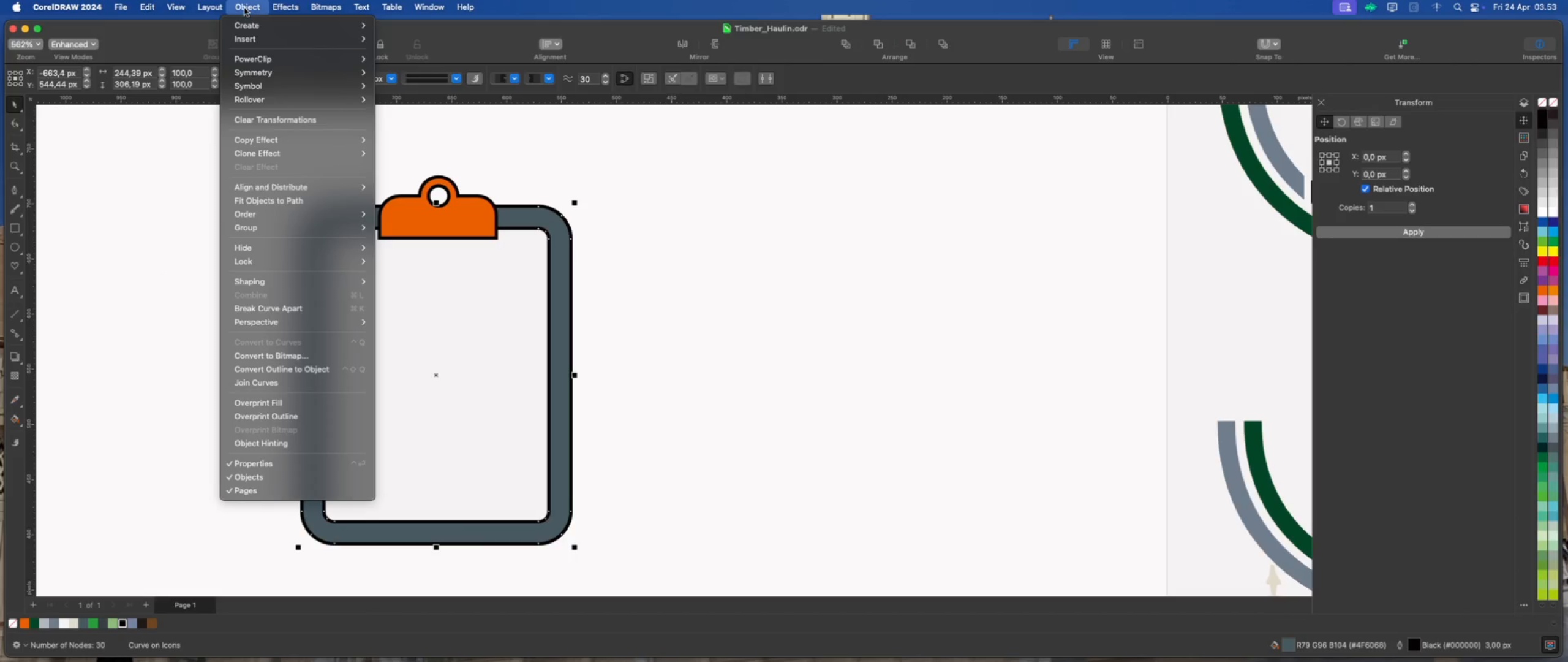 
left_click([257, 372])
 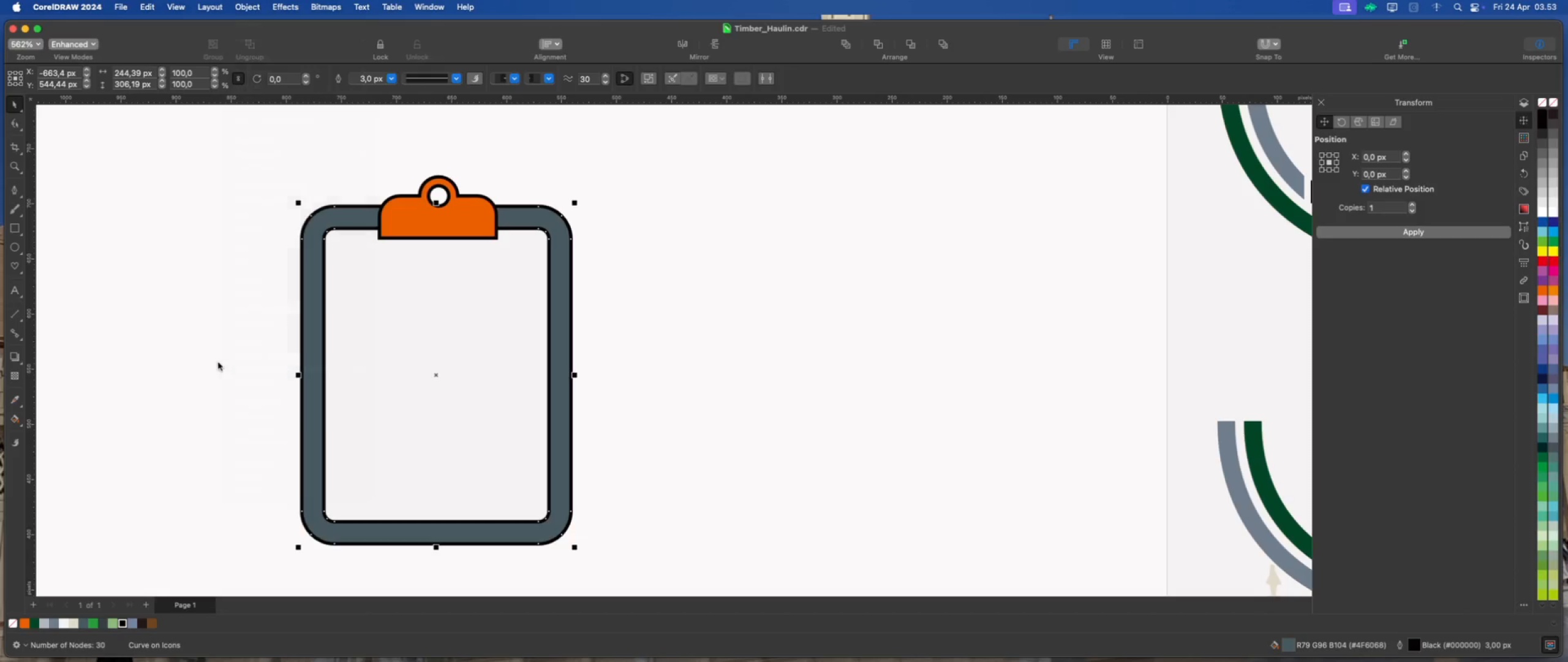 
left_click([216, 359])
 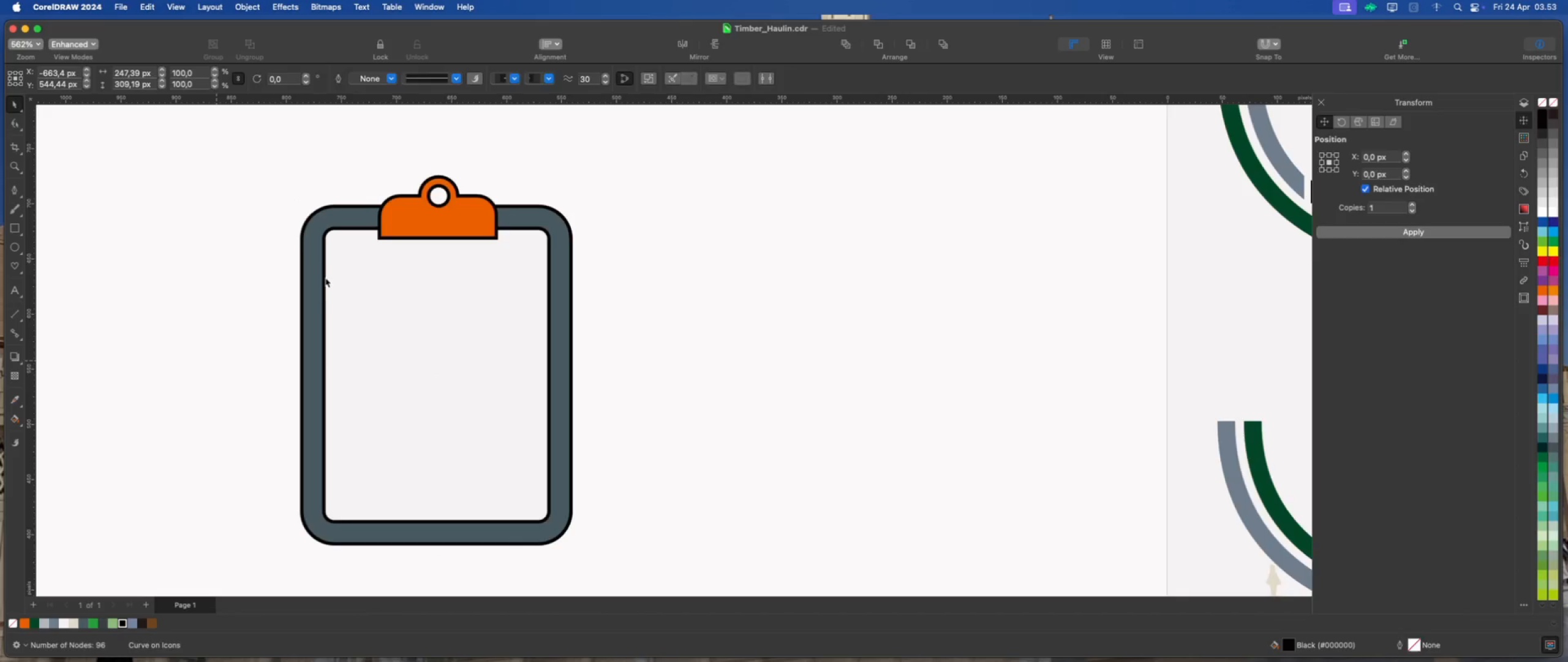 
scroll: coordinate [413, 261], scroll_direction: down, amount: 2.0
 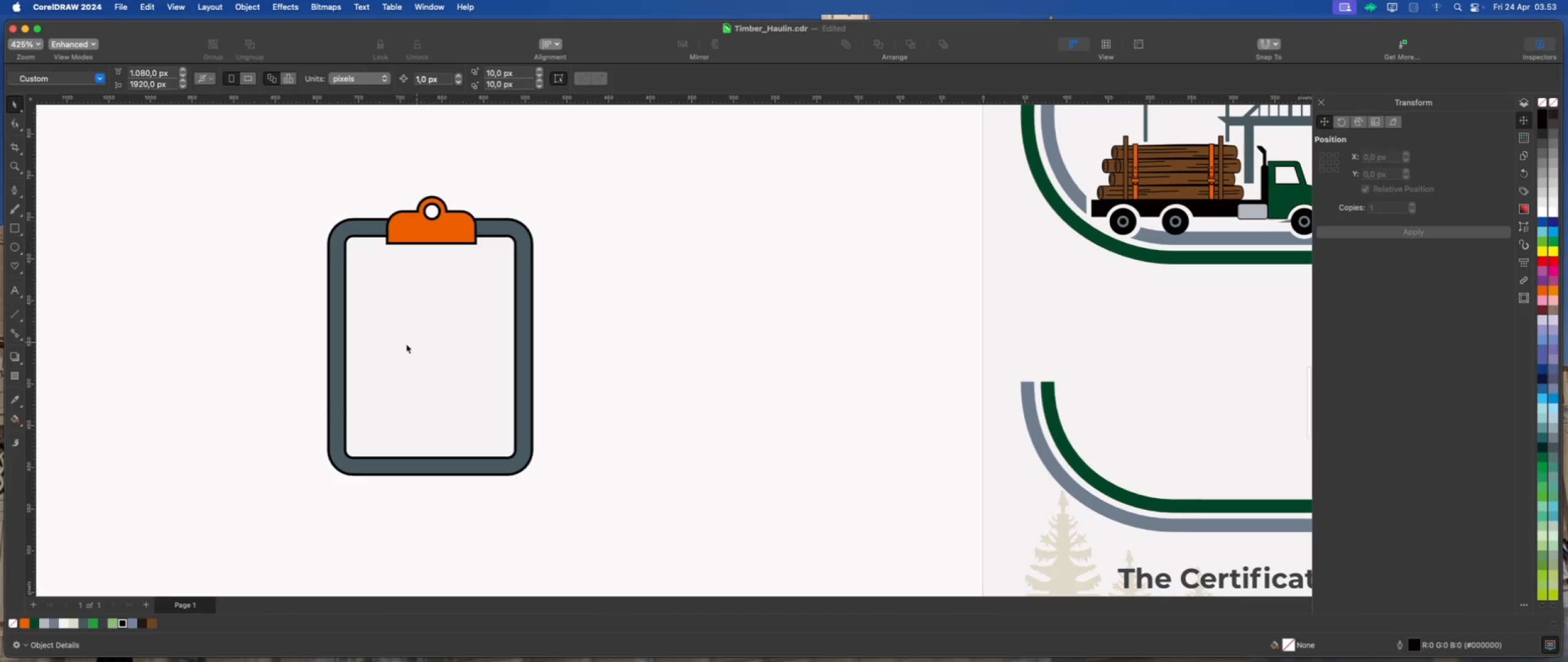 
scroll: coordinate [409, 343], scroll_direction: up, amount: 2.0
 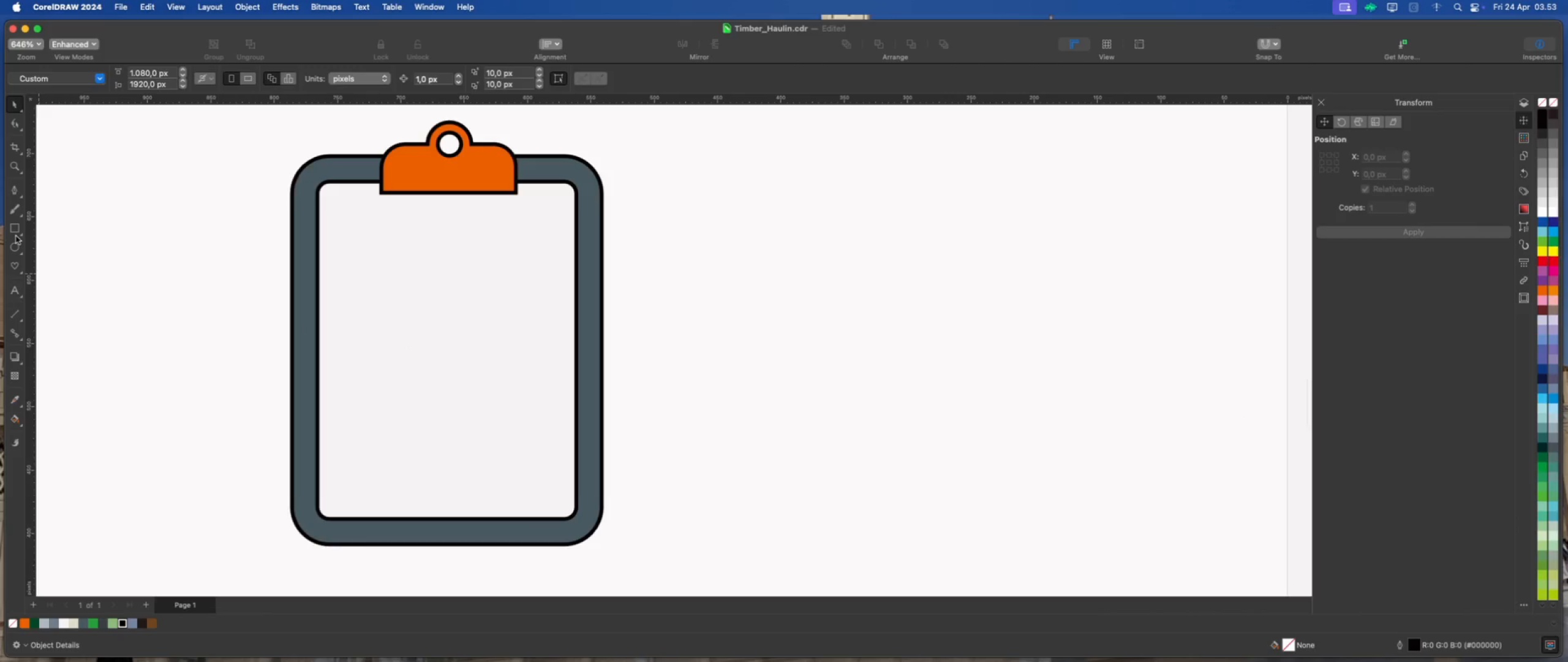 
left_click([16, 229])
 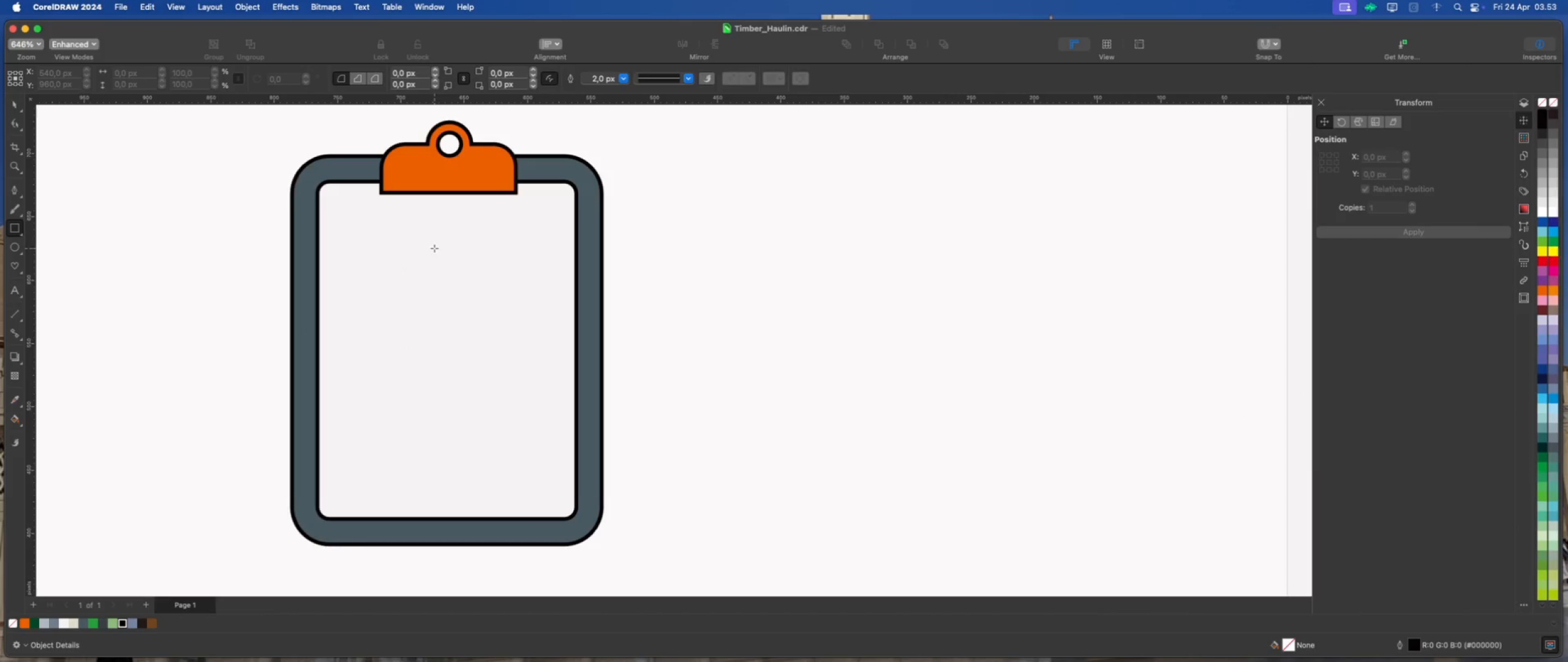 
left_click_drag(start_coordinate=[429, 250], to_coordinate=[538, 259])
 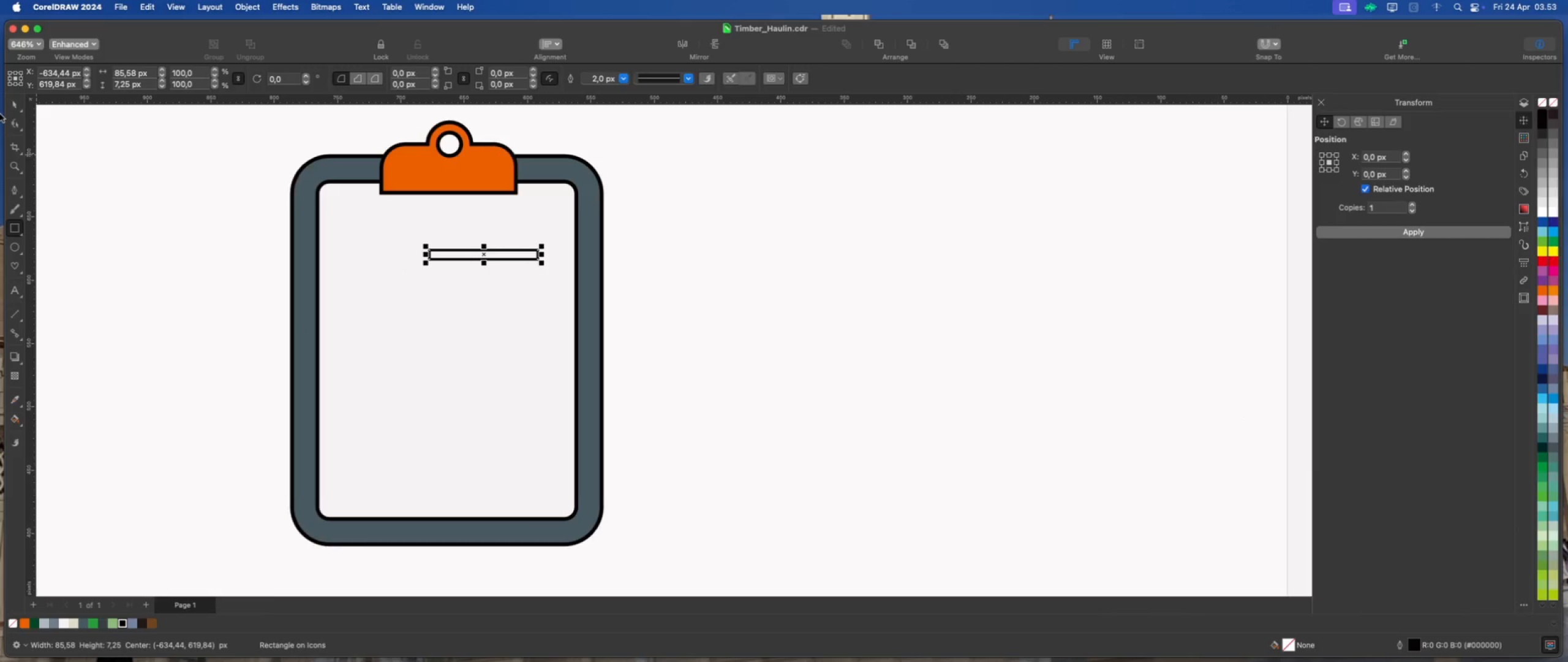 
left_click([17, 105])
 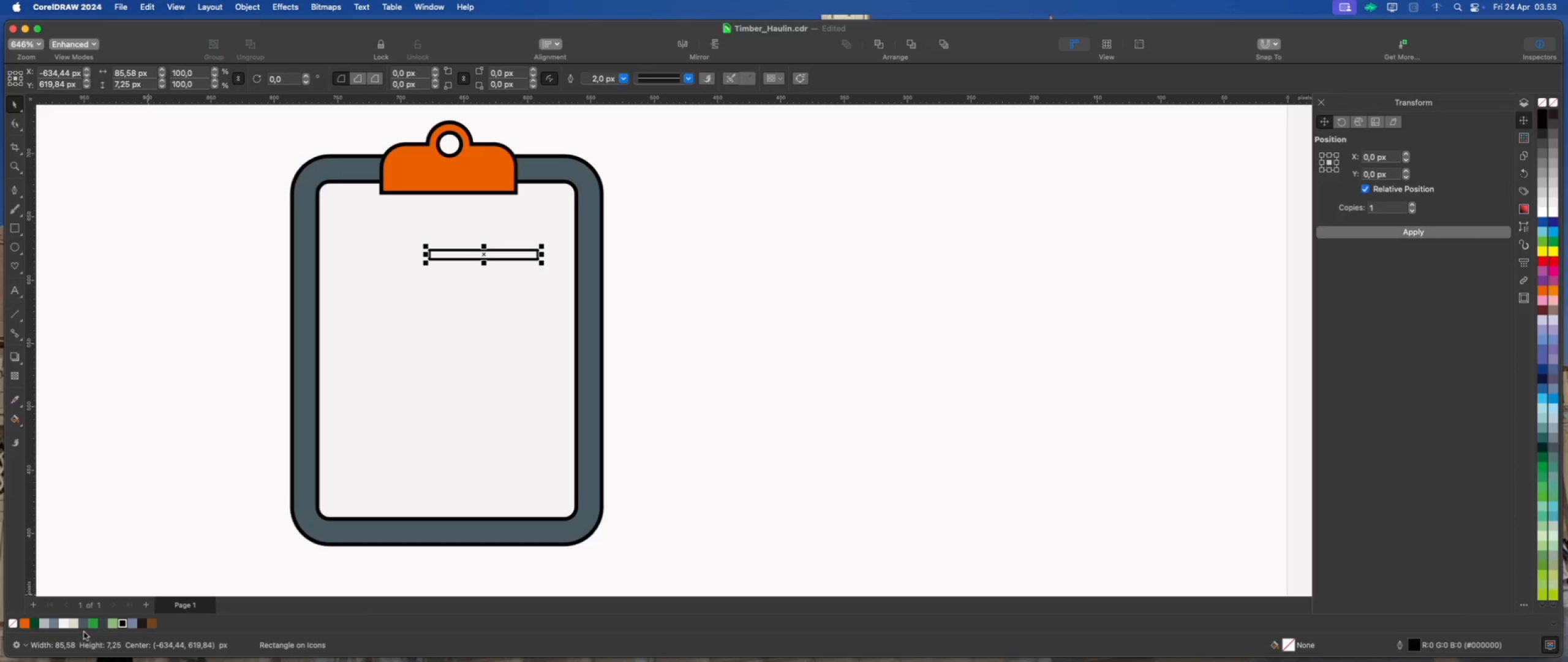 
left_click([55, 625])
 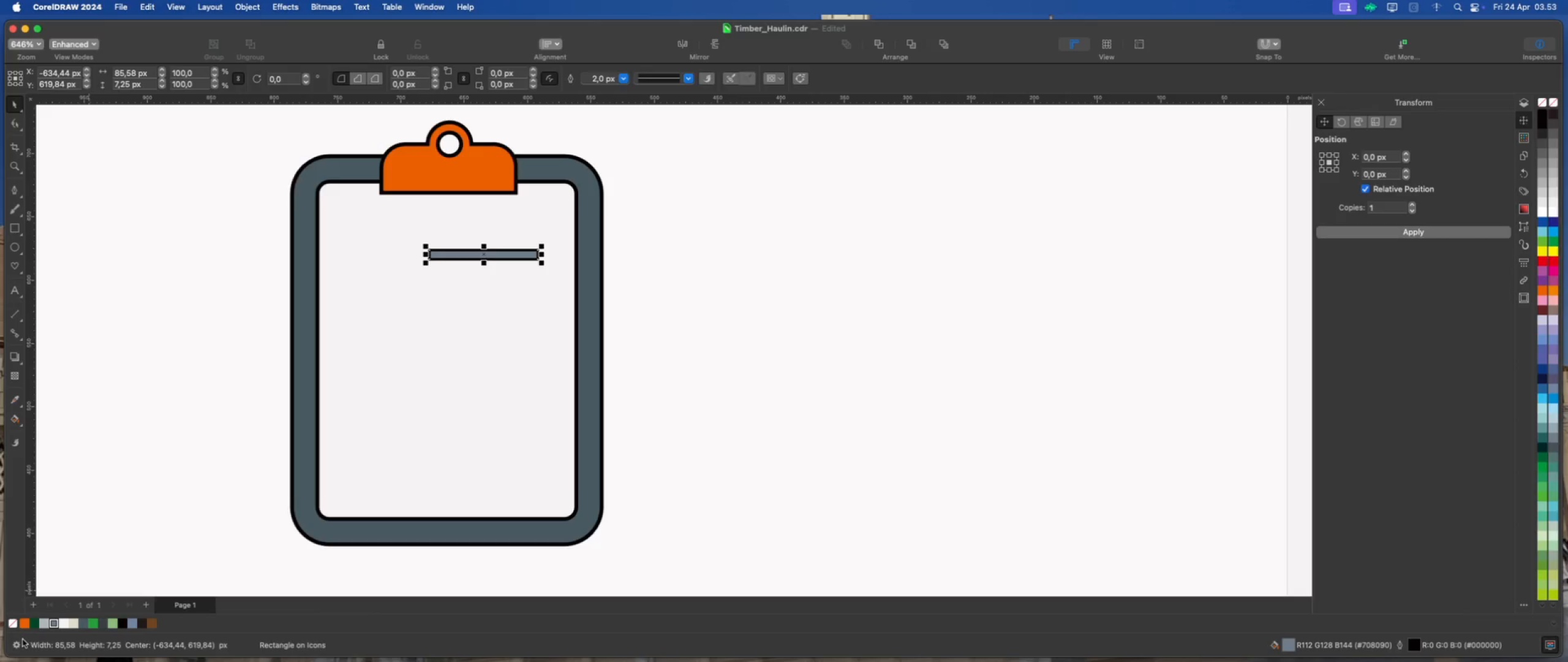 
right_click([13, 623])
 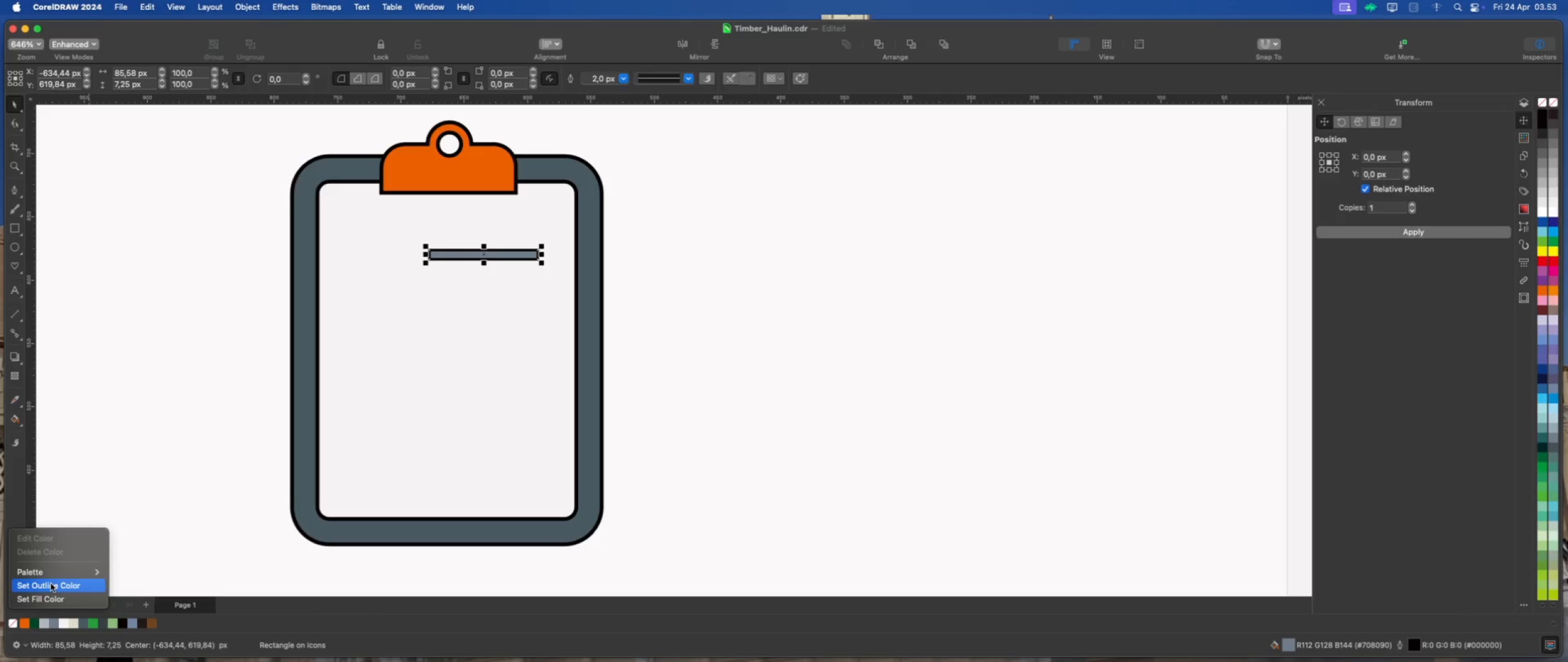 
left_click([51, 584])
 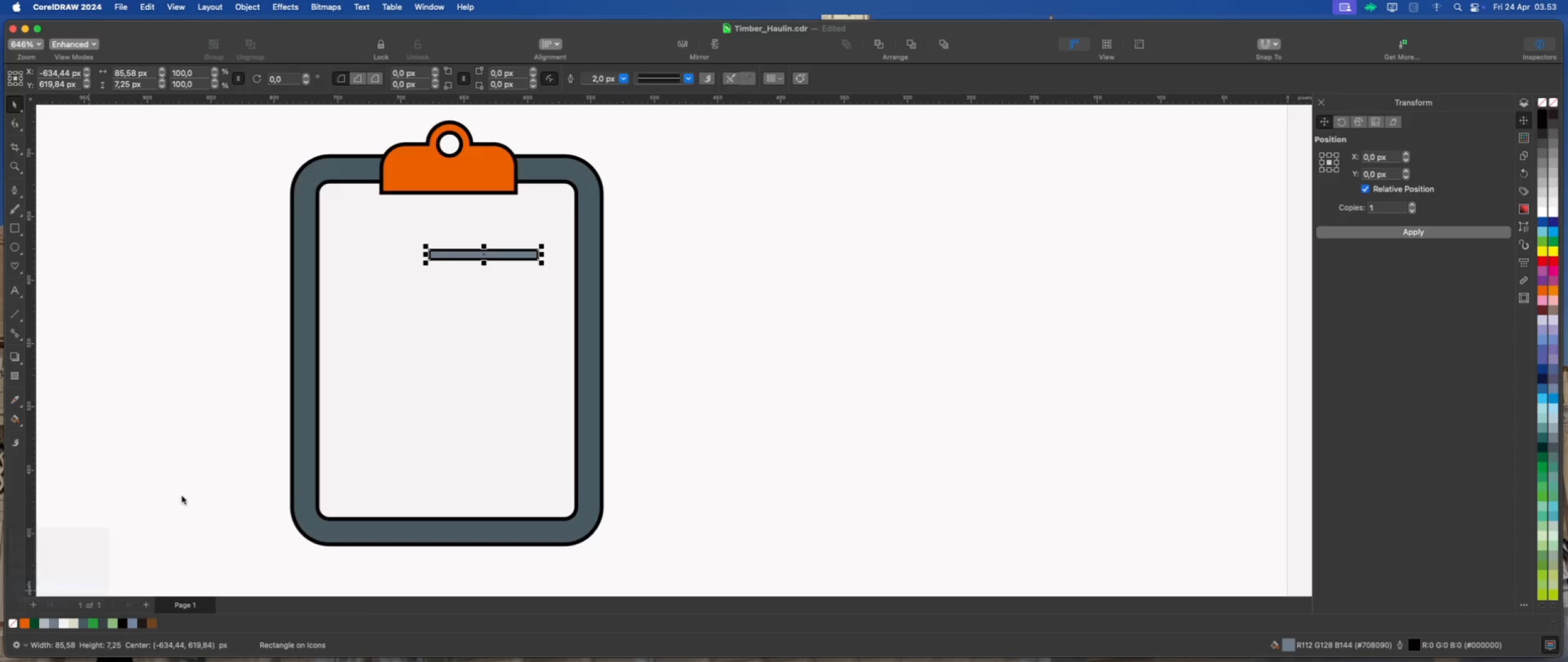 
left_click([203, 471])
 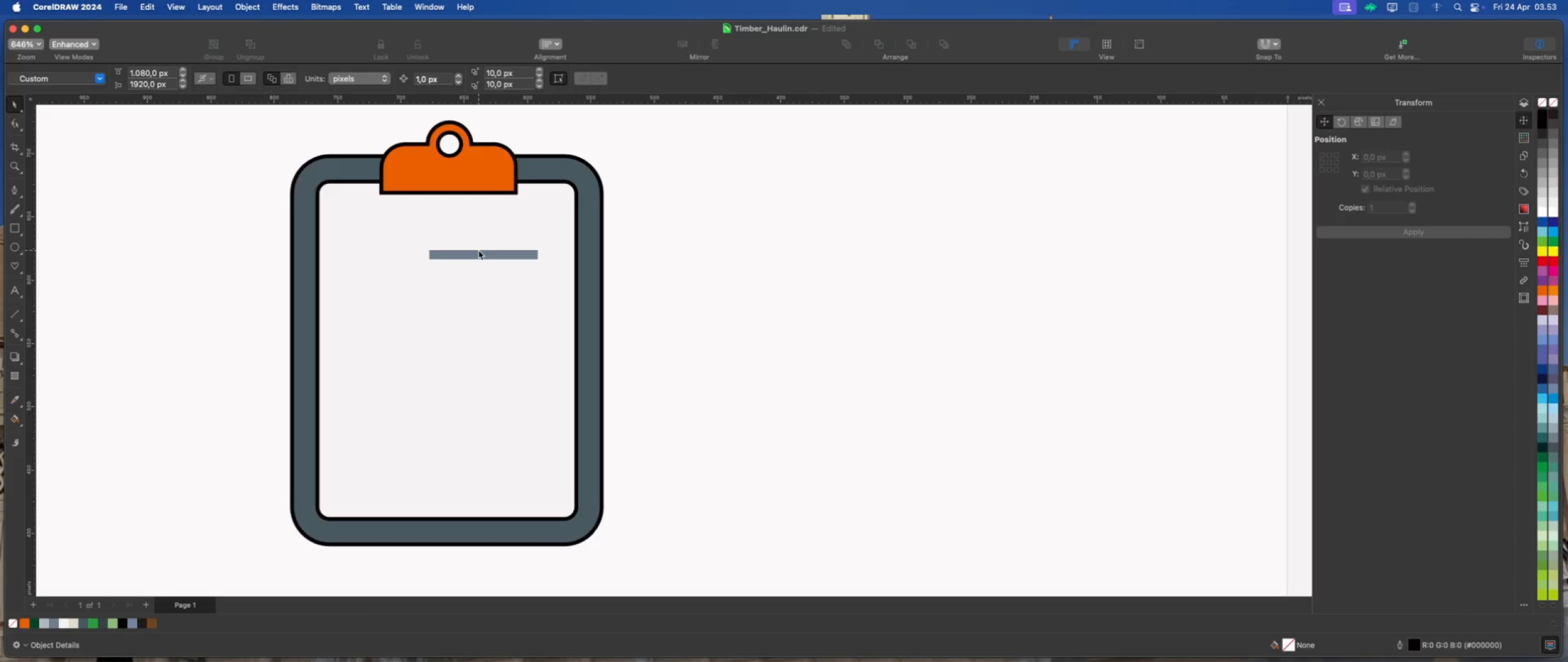 
left_click([477, 254])
 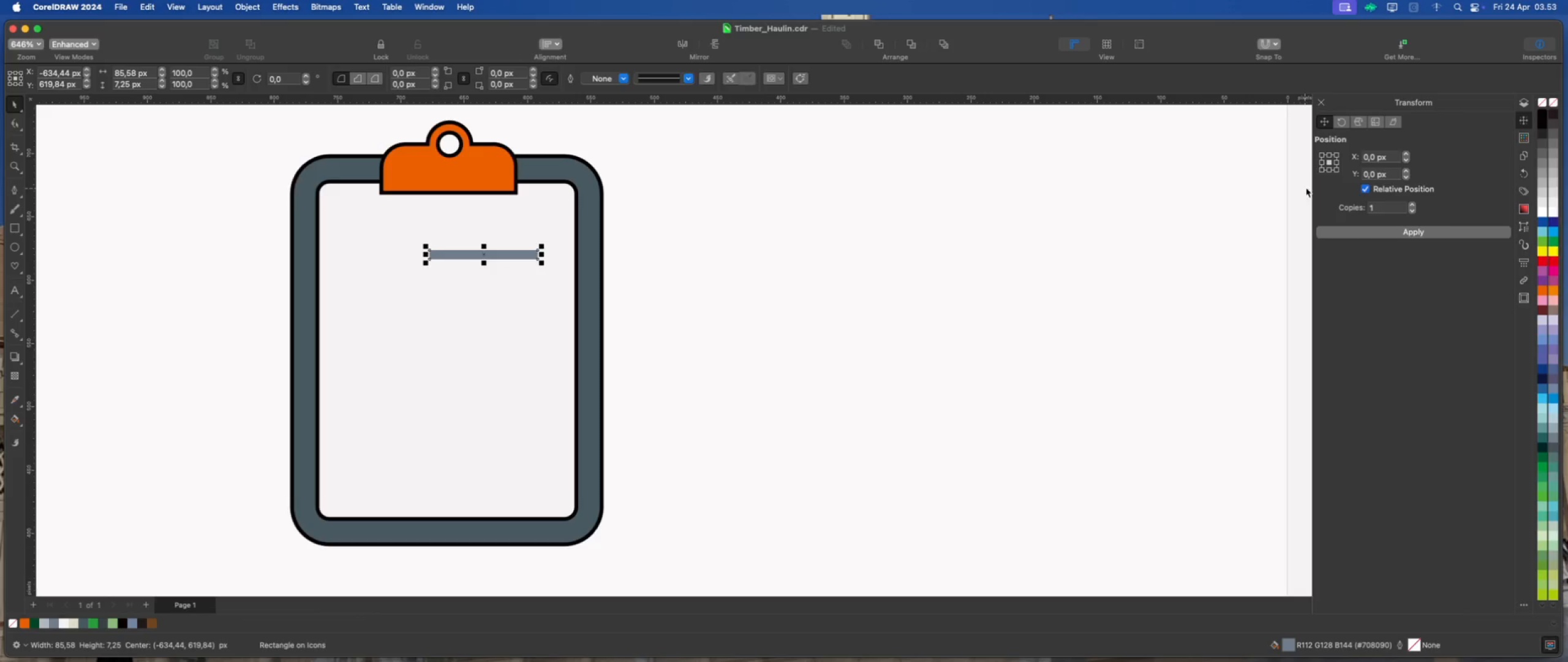 
left_click([1331, 170])
 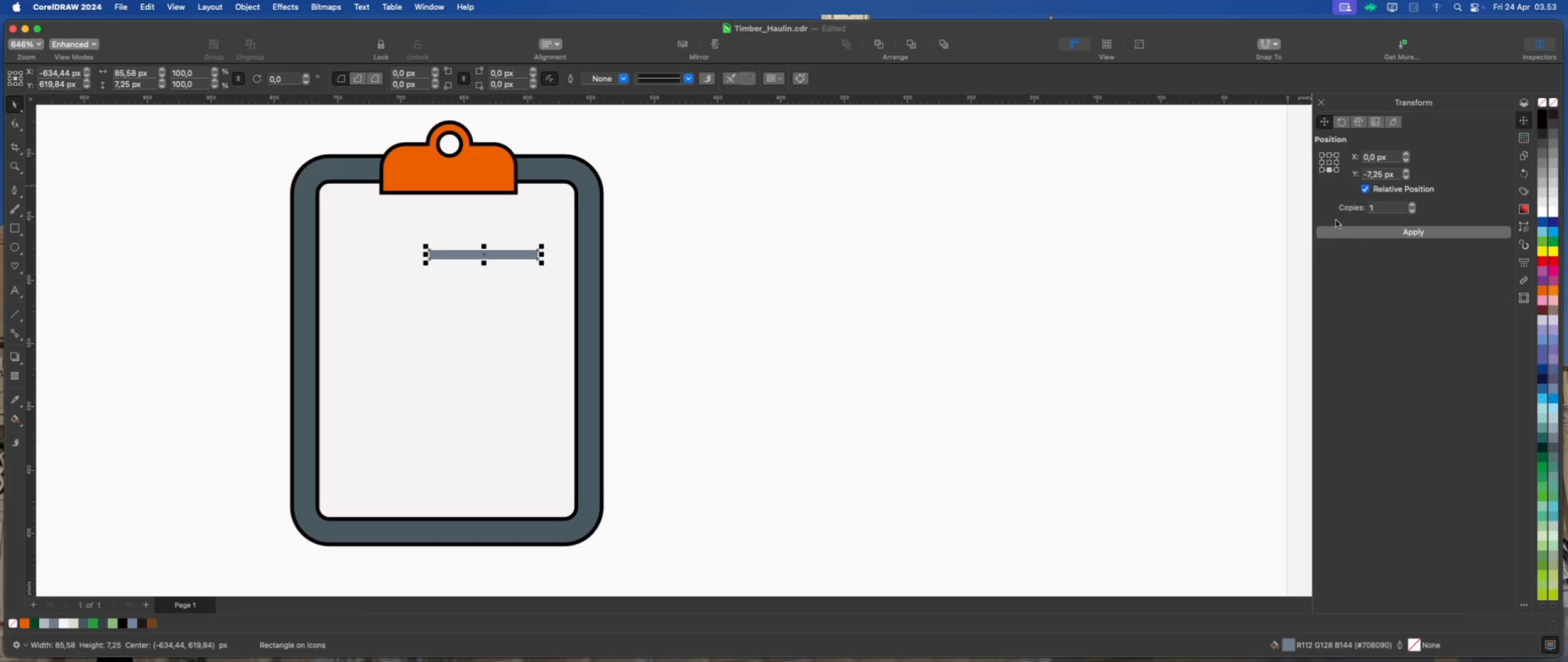 
left_click([1338, 232])
 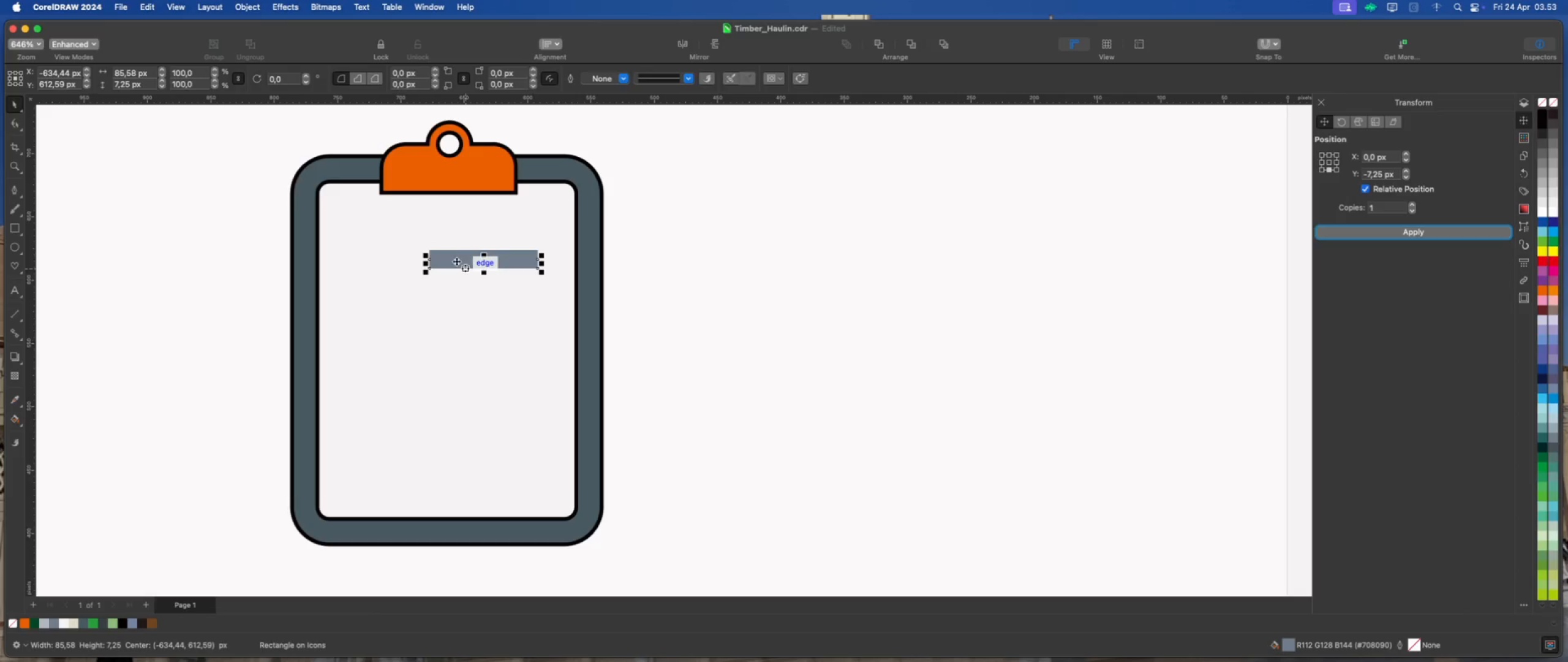 
left_click_drag(start_coordinate=[456, 259], to_coordinate=[454, 268])
 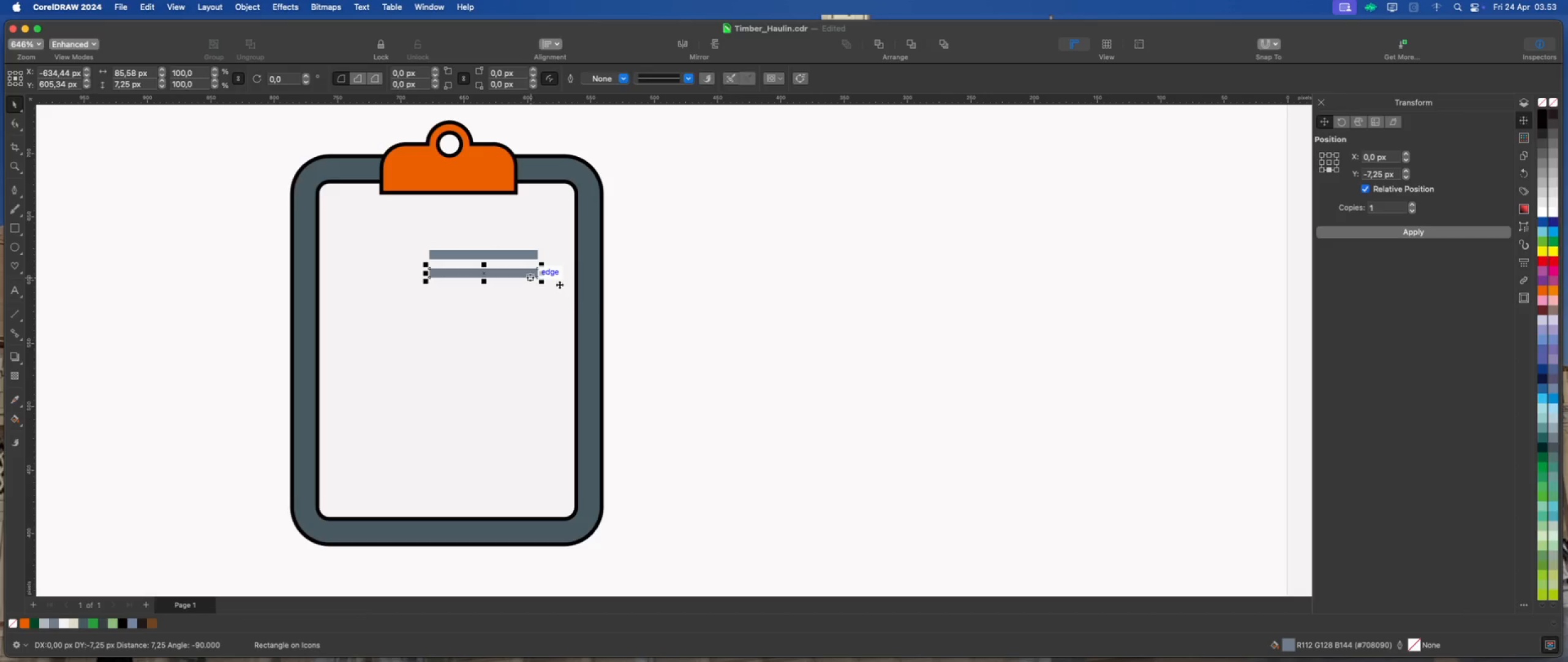 
hold_key(key=ShiftLeft, duration=1.22)
 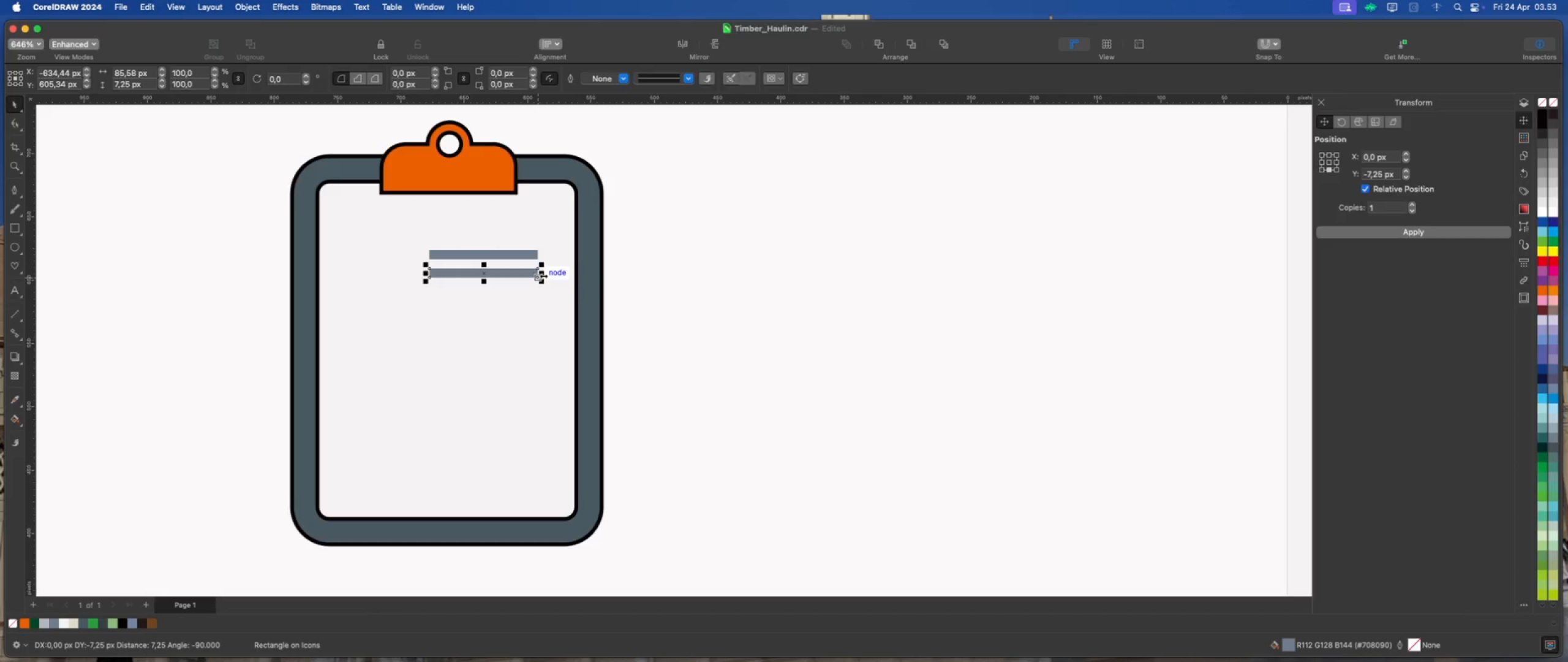 
left_click_drag(start_coordinate=[543, 275], to_coordinate=[492, 275])
 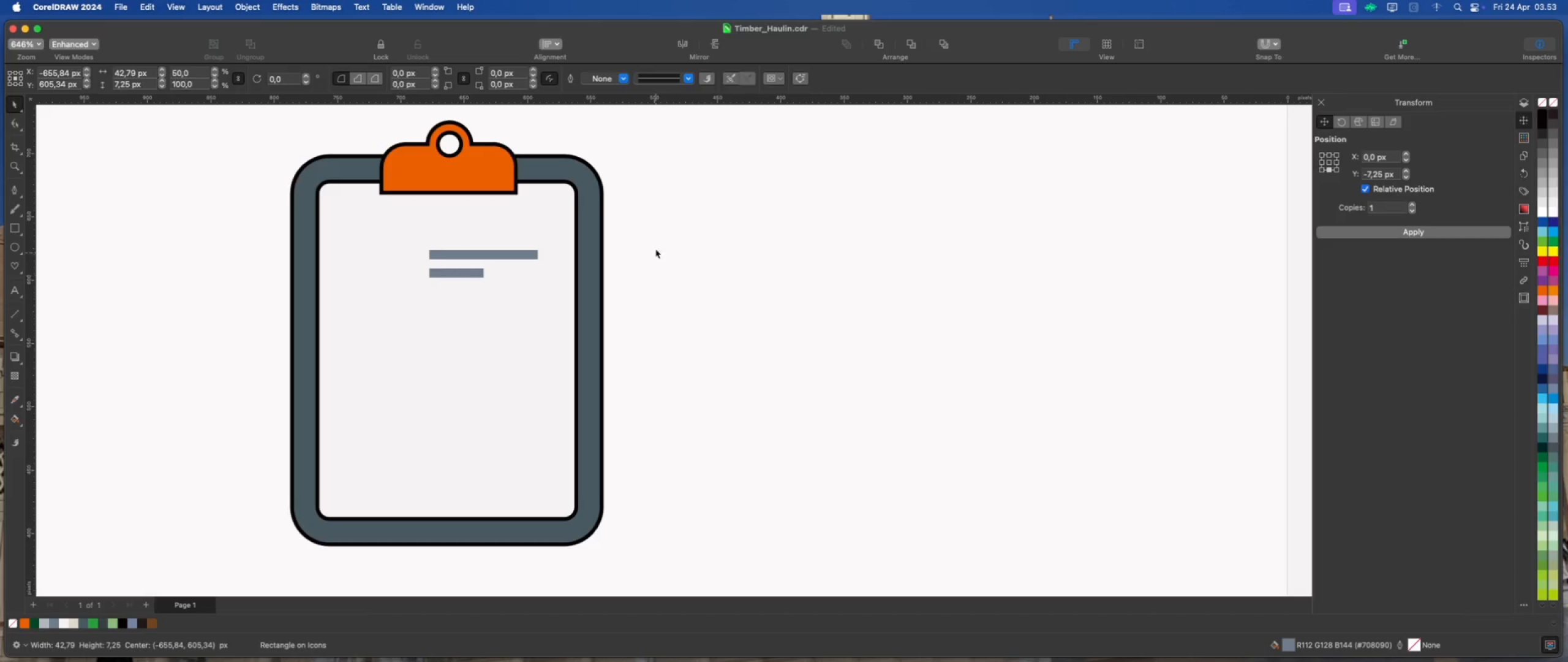 
left_click_drag(start_coordinate=[661, 225], to_coordinate=[404, 303])
 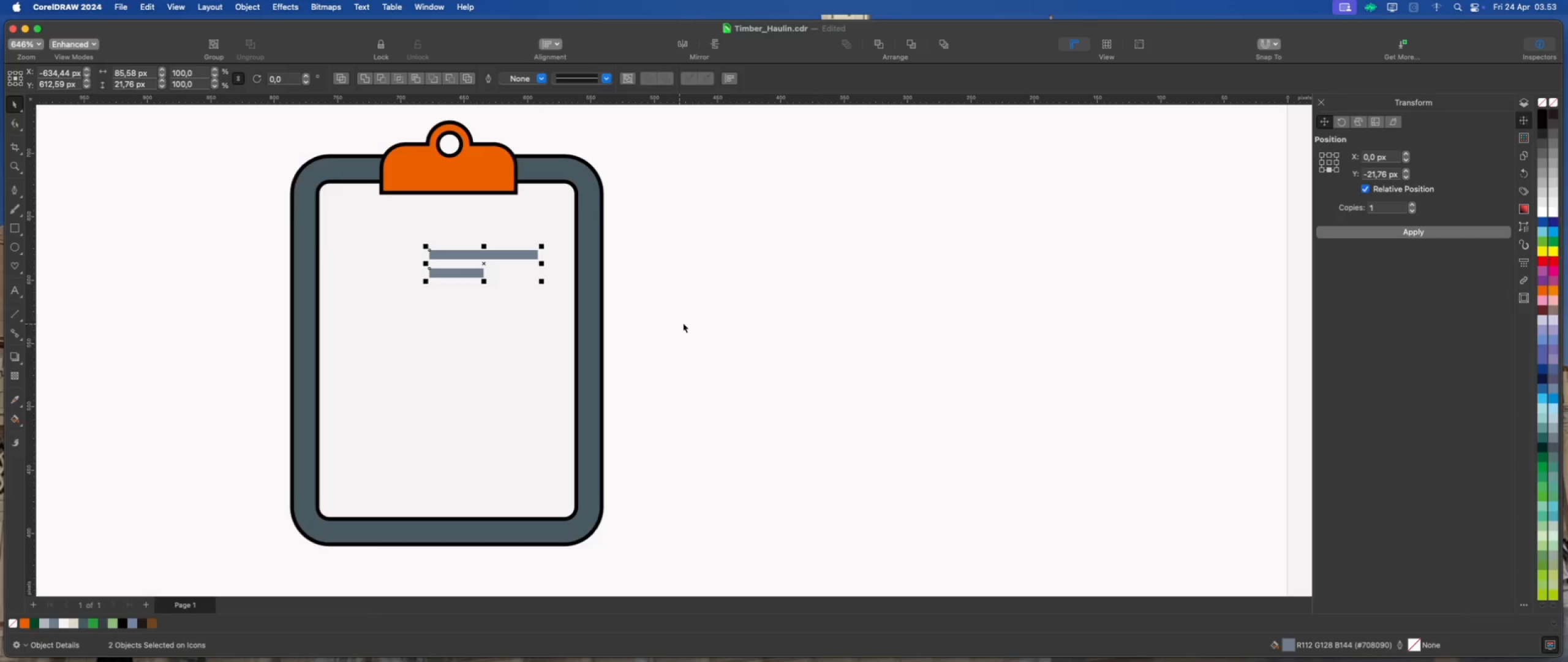 
left_click([709, 321])
 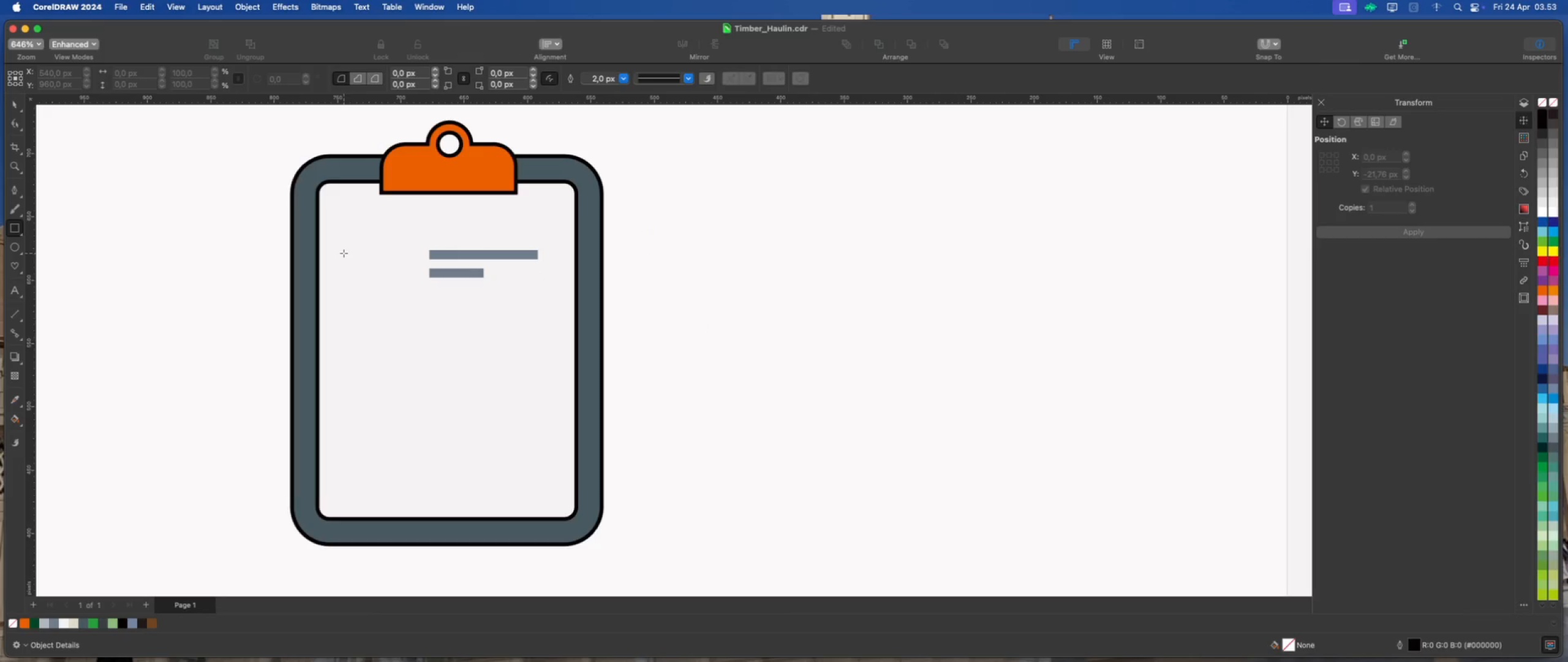 
left_click_drag(start_coordinate=[355, 246], to_coordinate=[393, 283])
 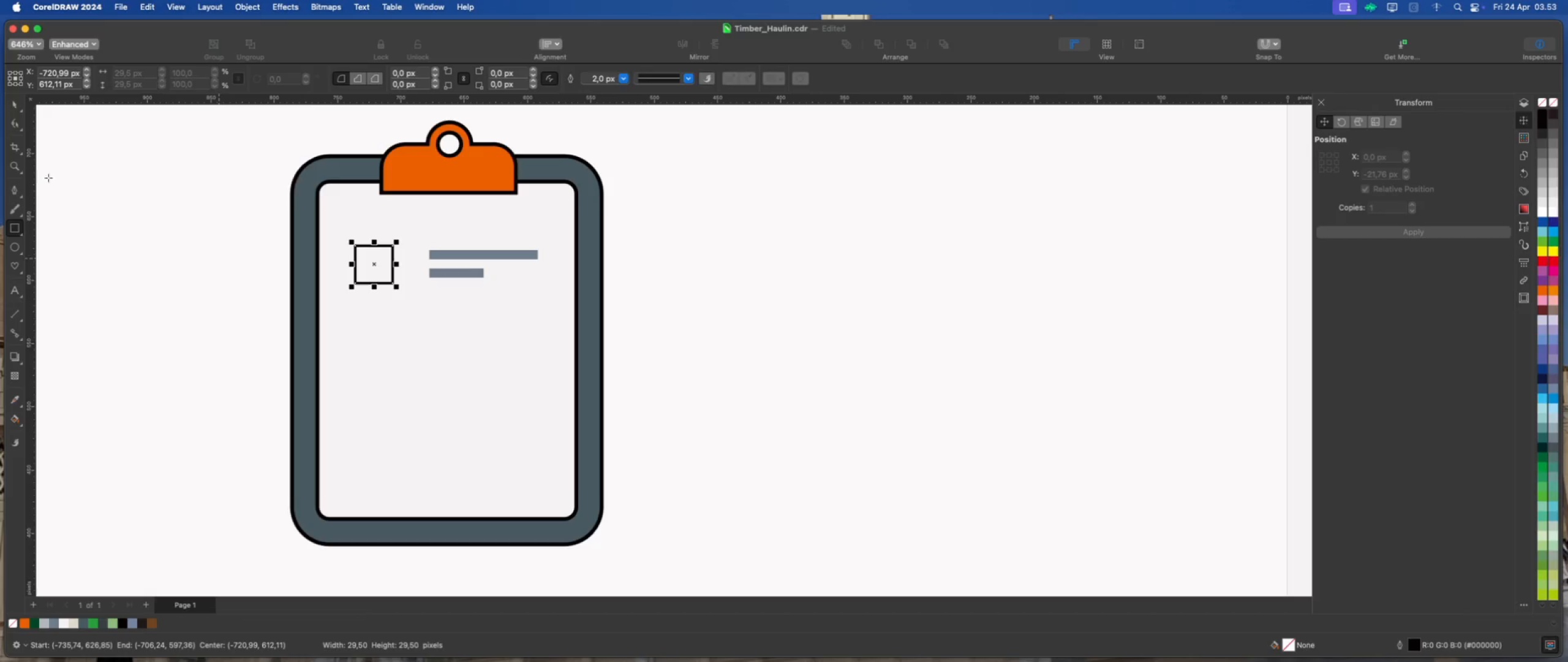 
hold_key(key=CommandLeft, duration=1.8)
 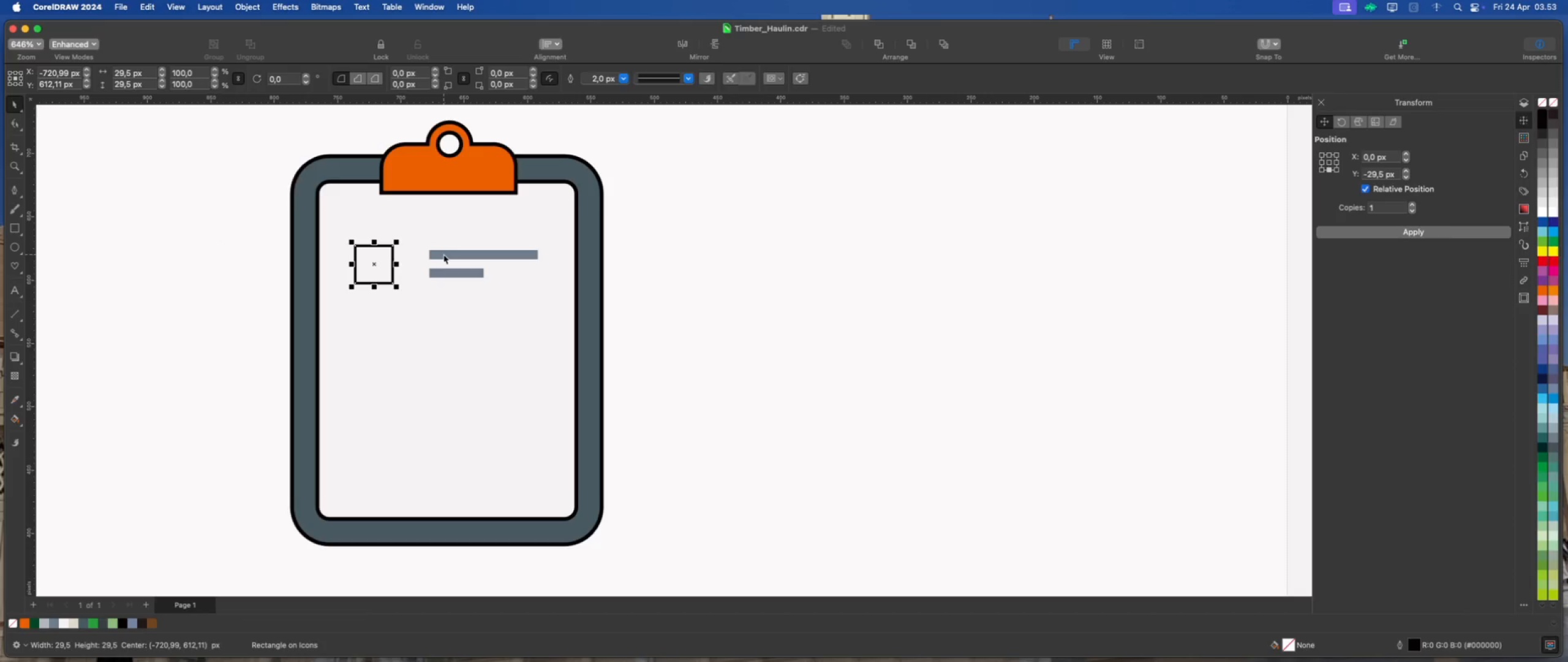 
wait(6.06)
 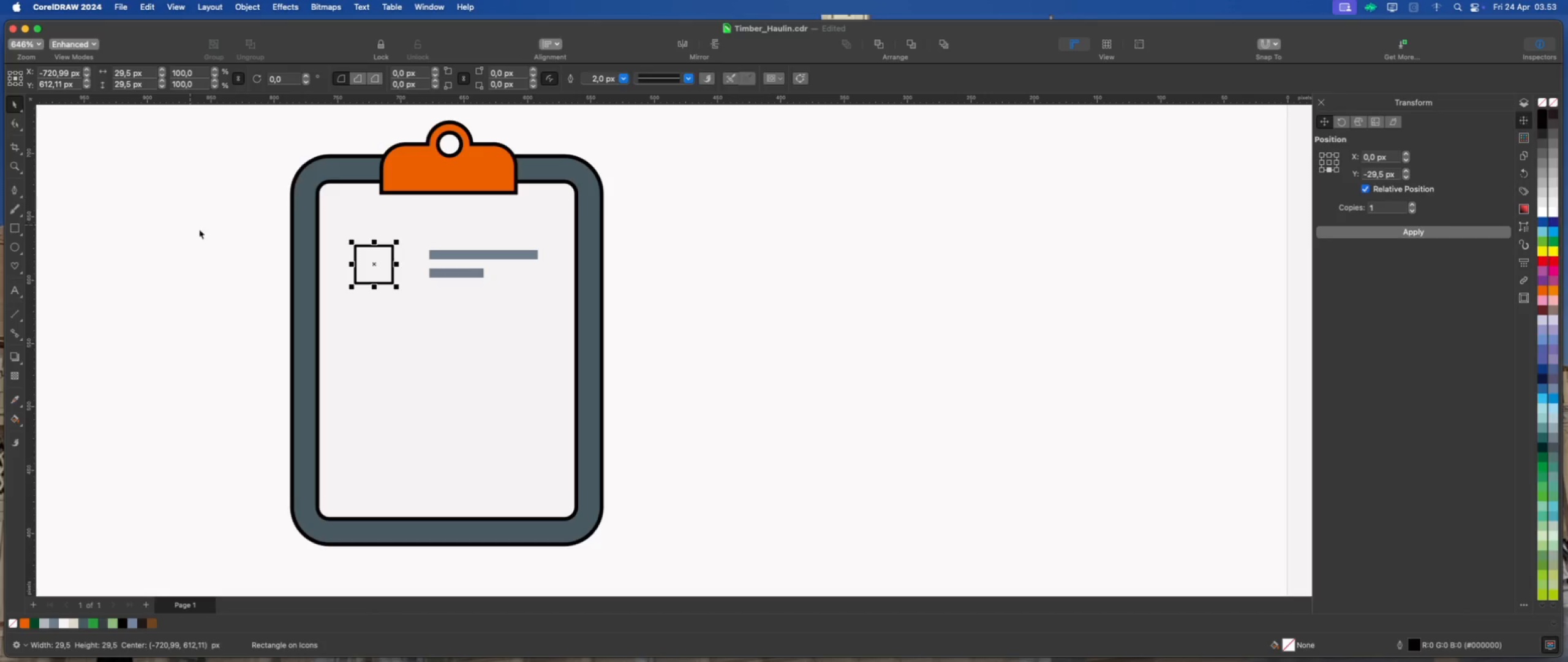 
left_click([75, 621])
 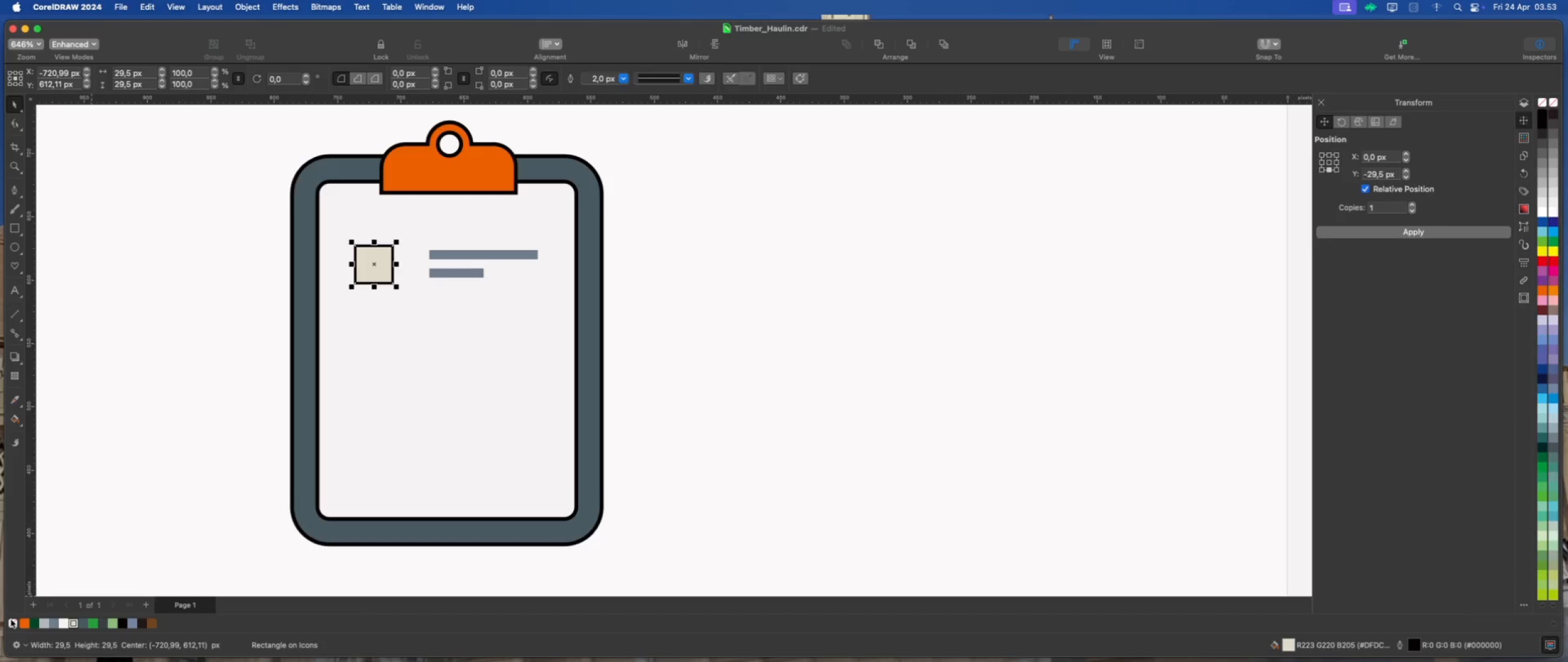 
right_click([11, 620])
 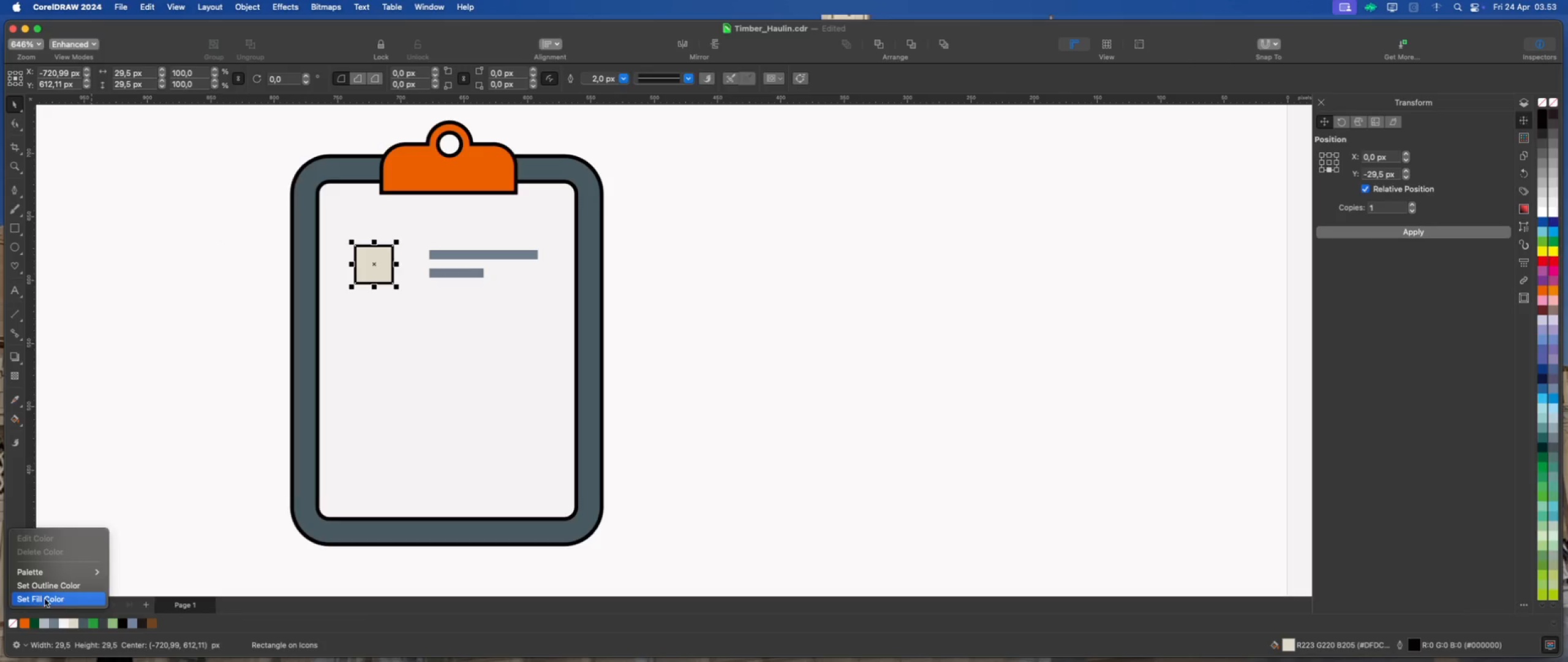 
left_click([55, 587])
 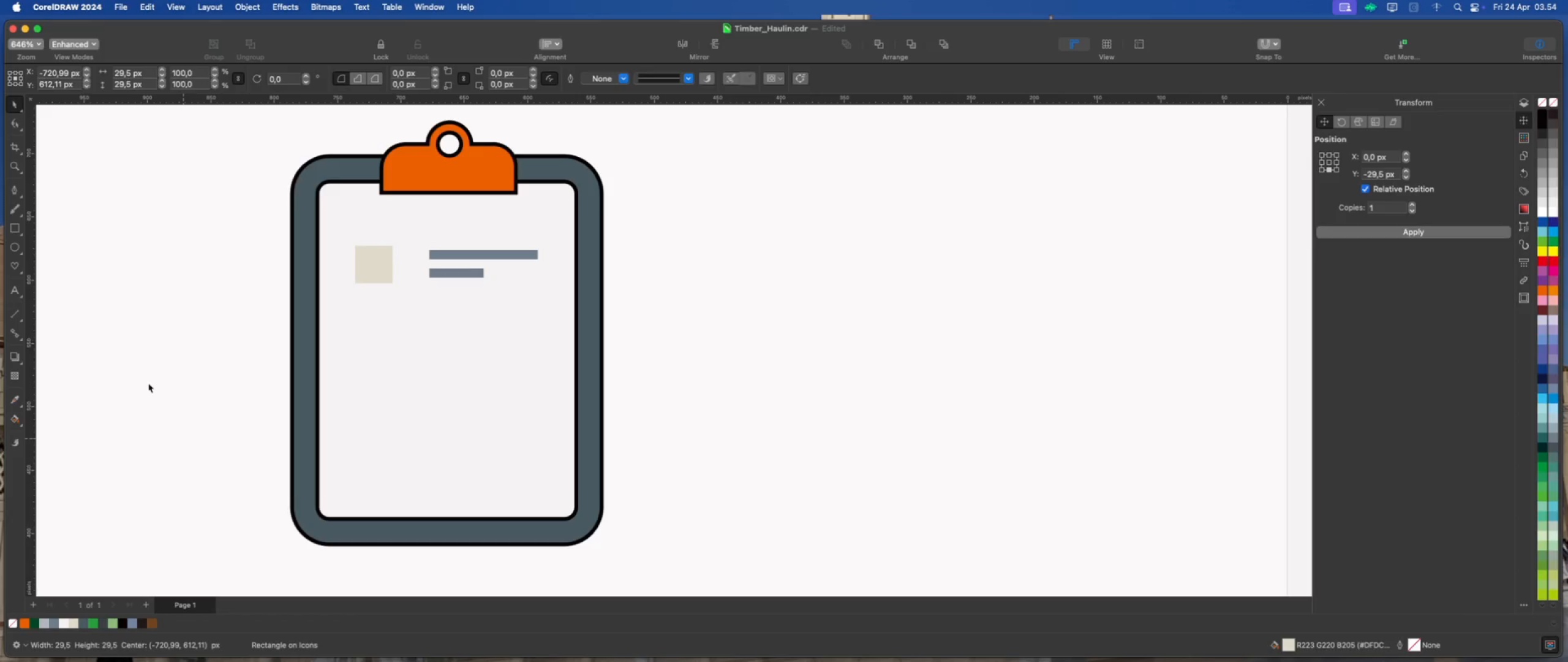 
scroll: coordinate [48, 282], scroll_direction: up, amount: 1.0
 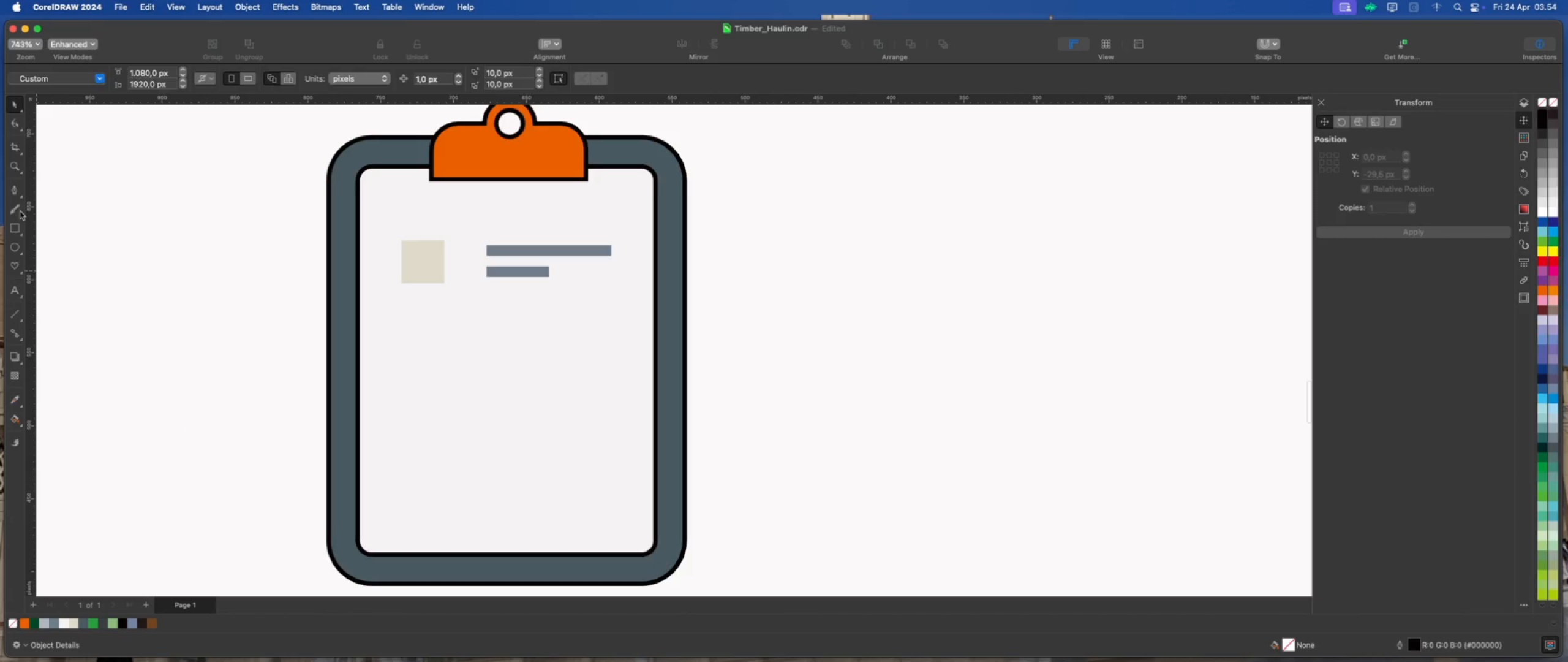 
left_click([16, 190])
 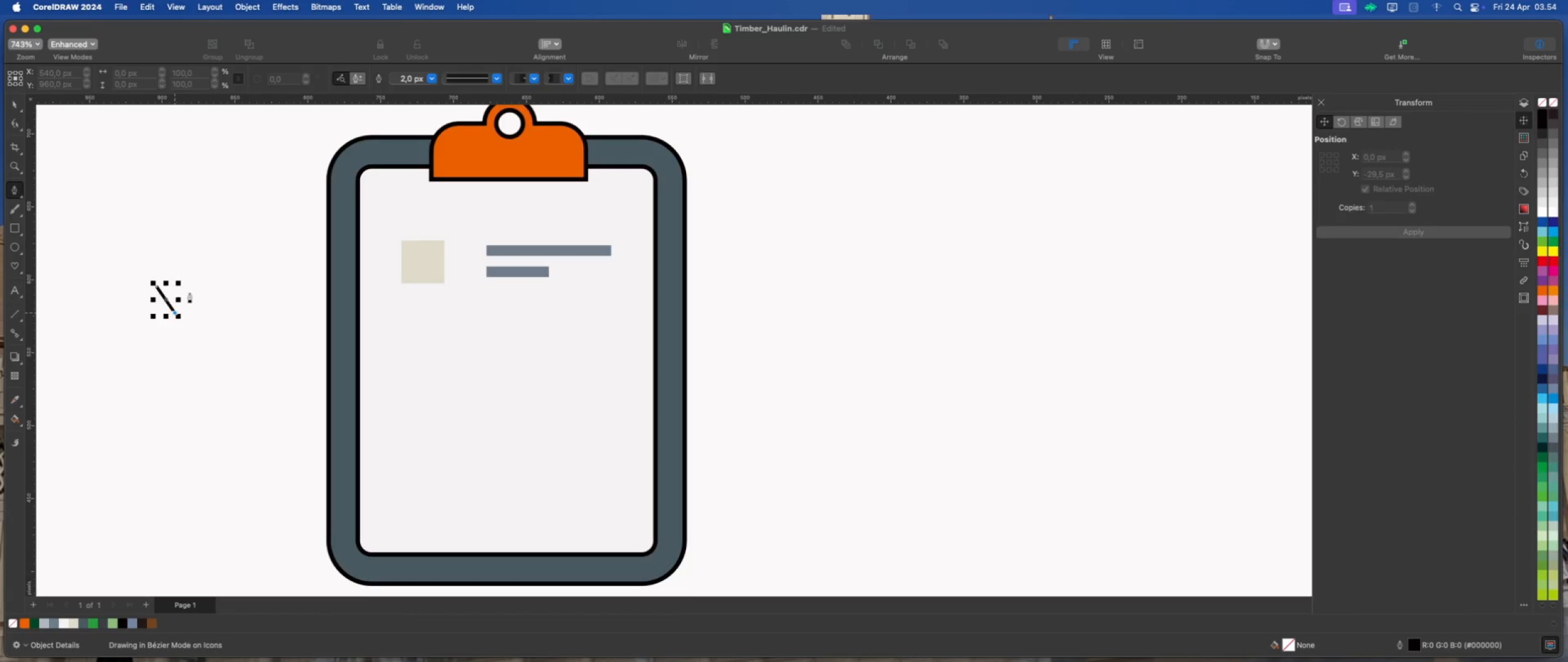 
left_click([221, 262])
 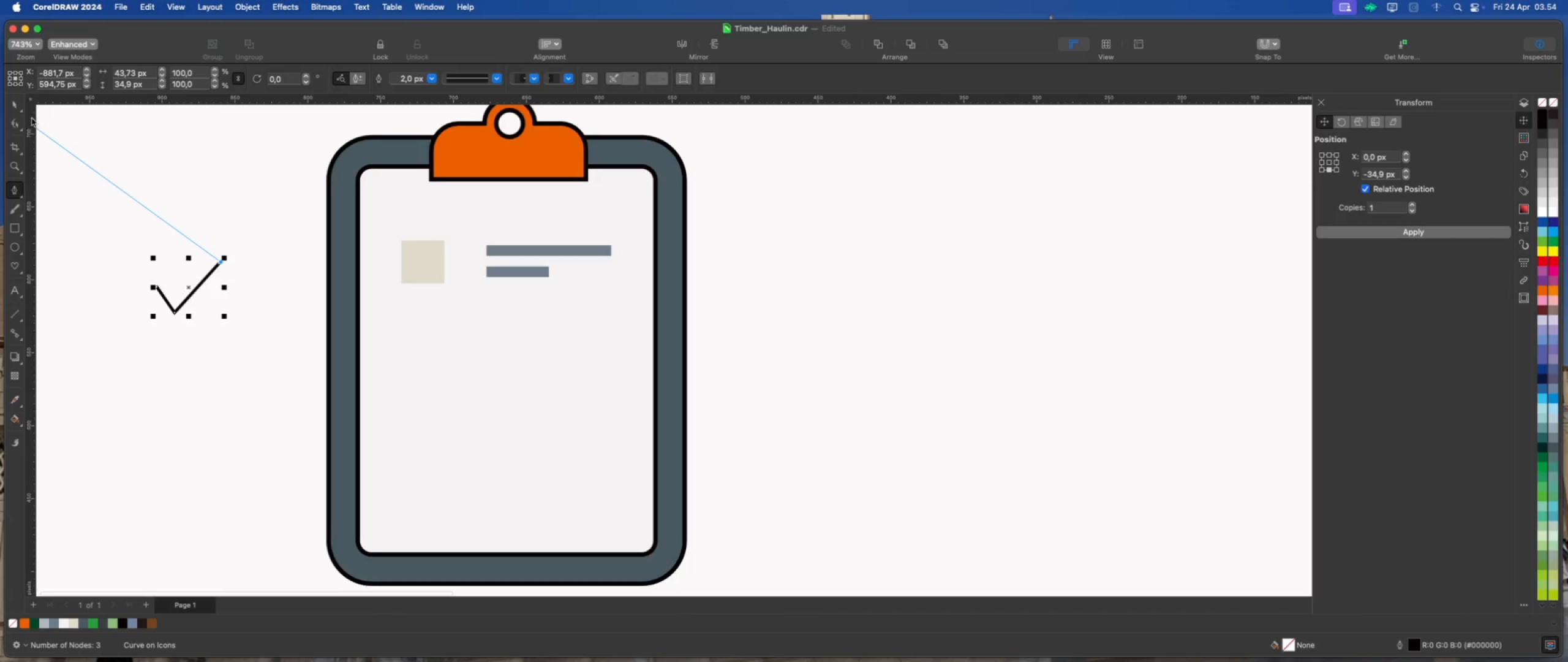 
left_click([15, 105])
 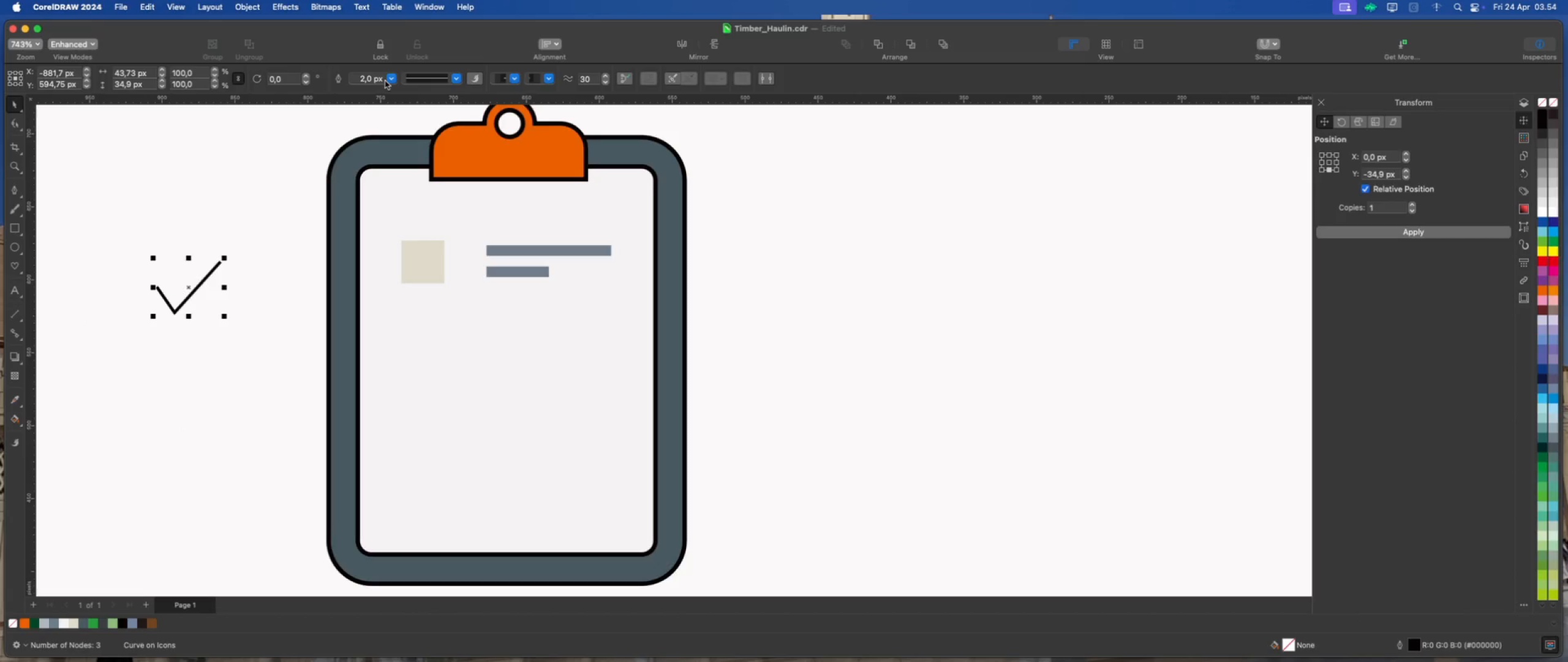 
left_click([389, 79])
 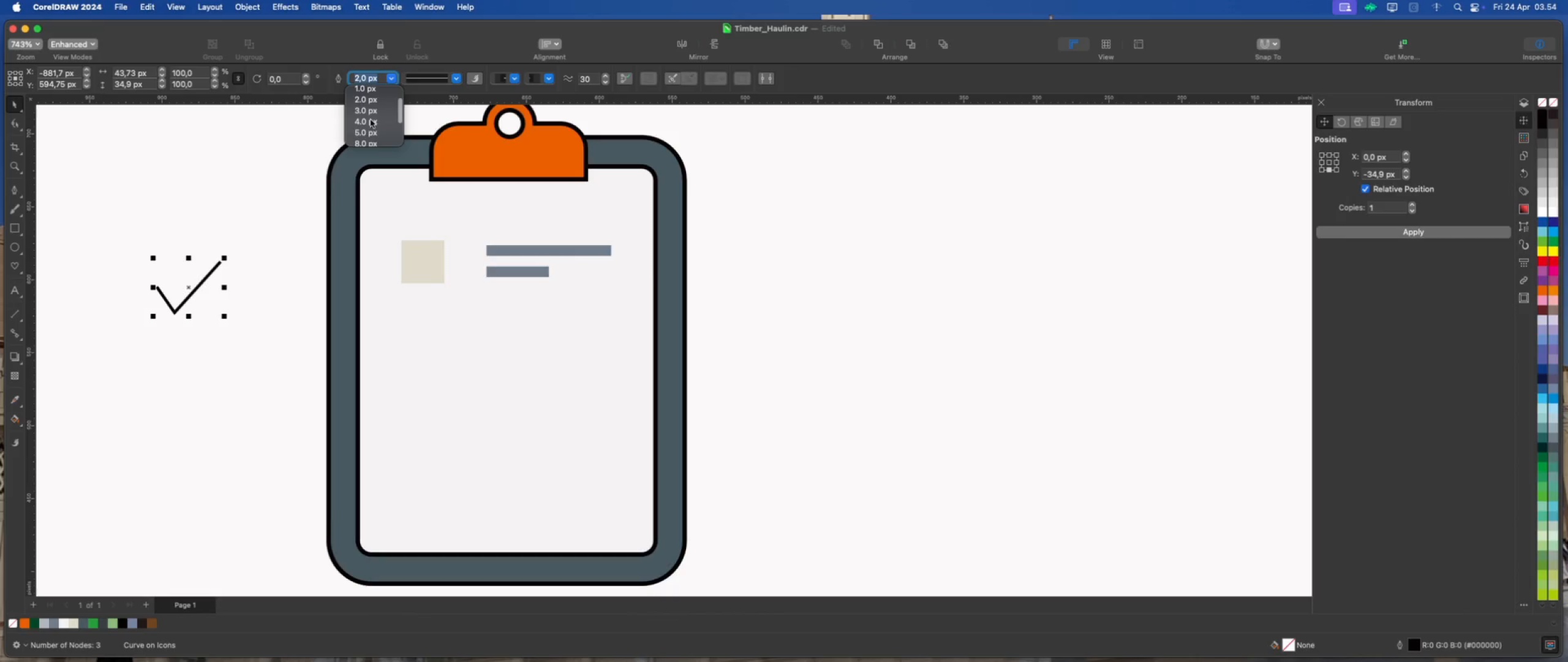 
left_click([370, 111])
 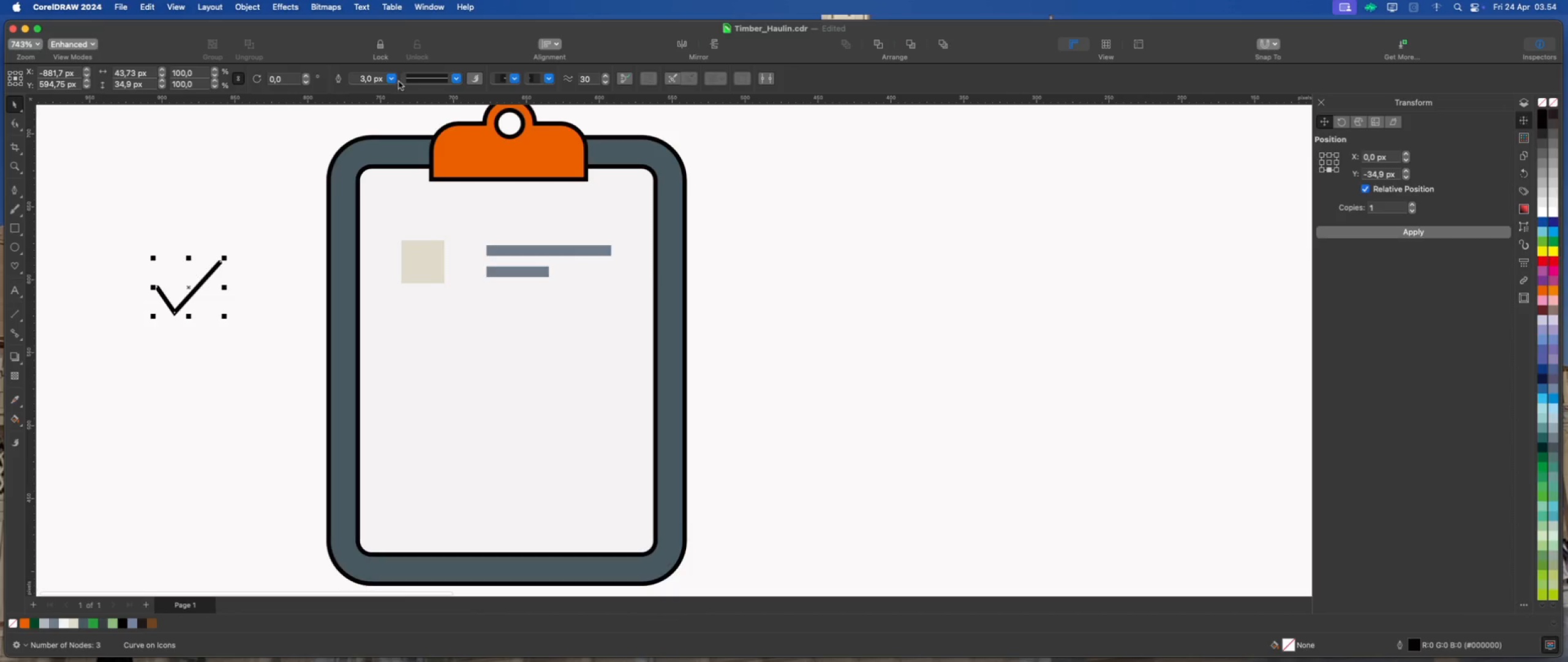 
left_click([394, 77])
 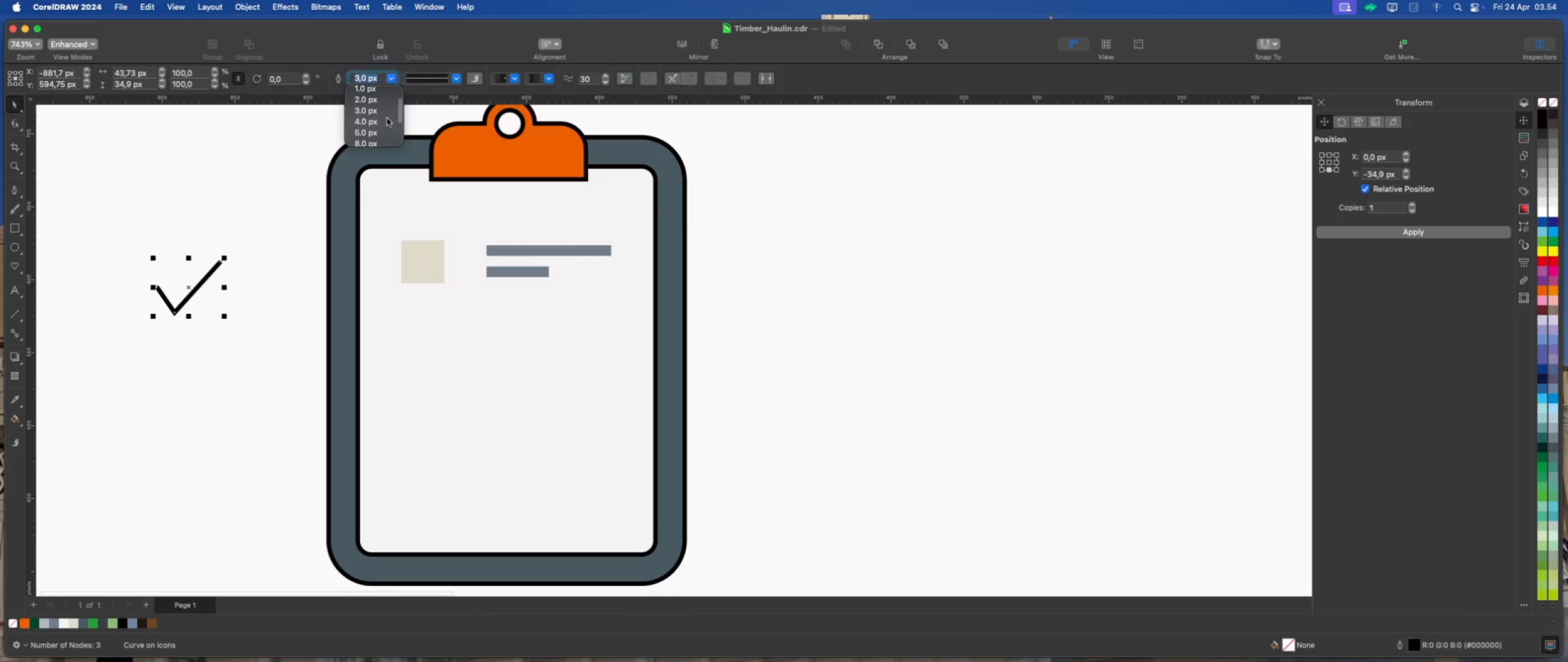 
left_click([377, 135])
 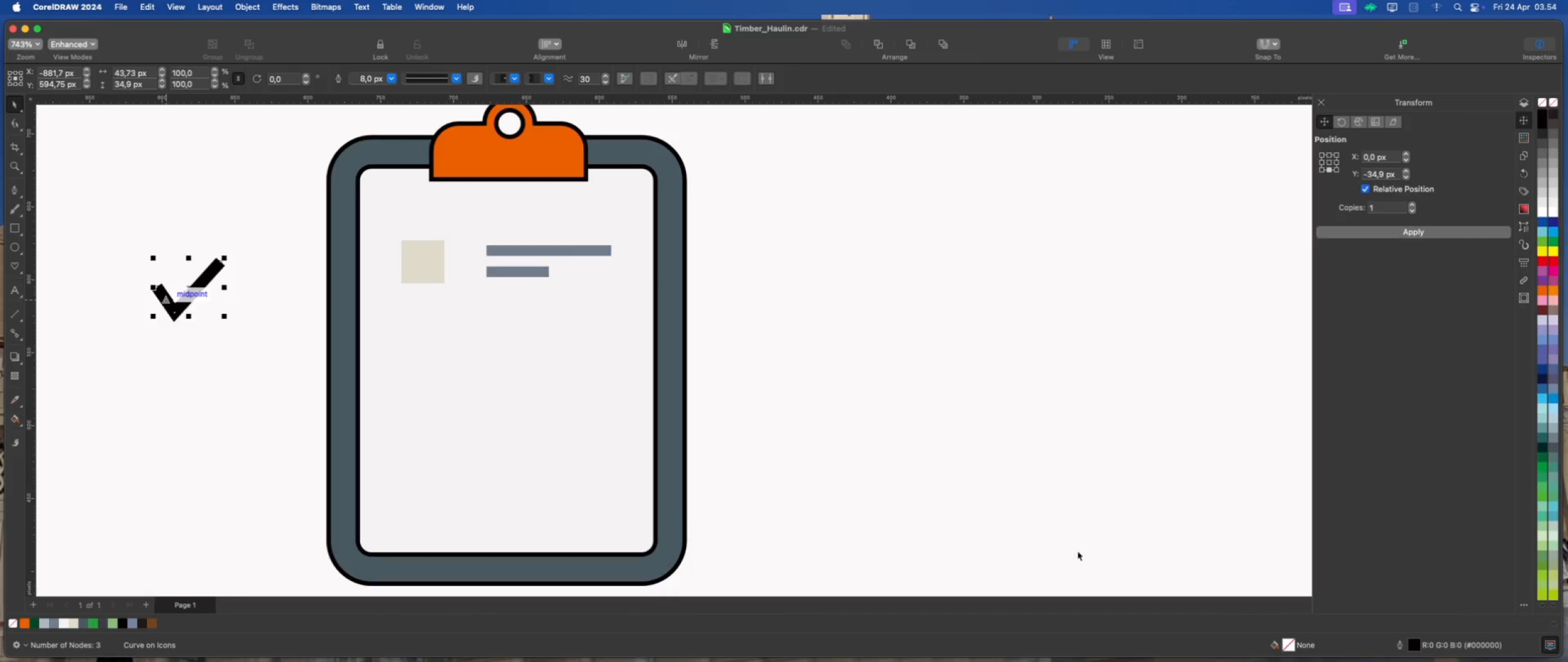 
scroll: coordinate [383, 132], scroll_direction: down, amount: 2.0
 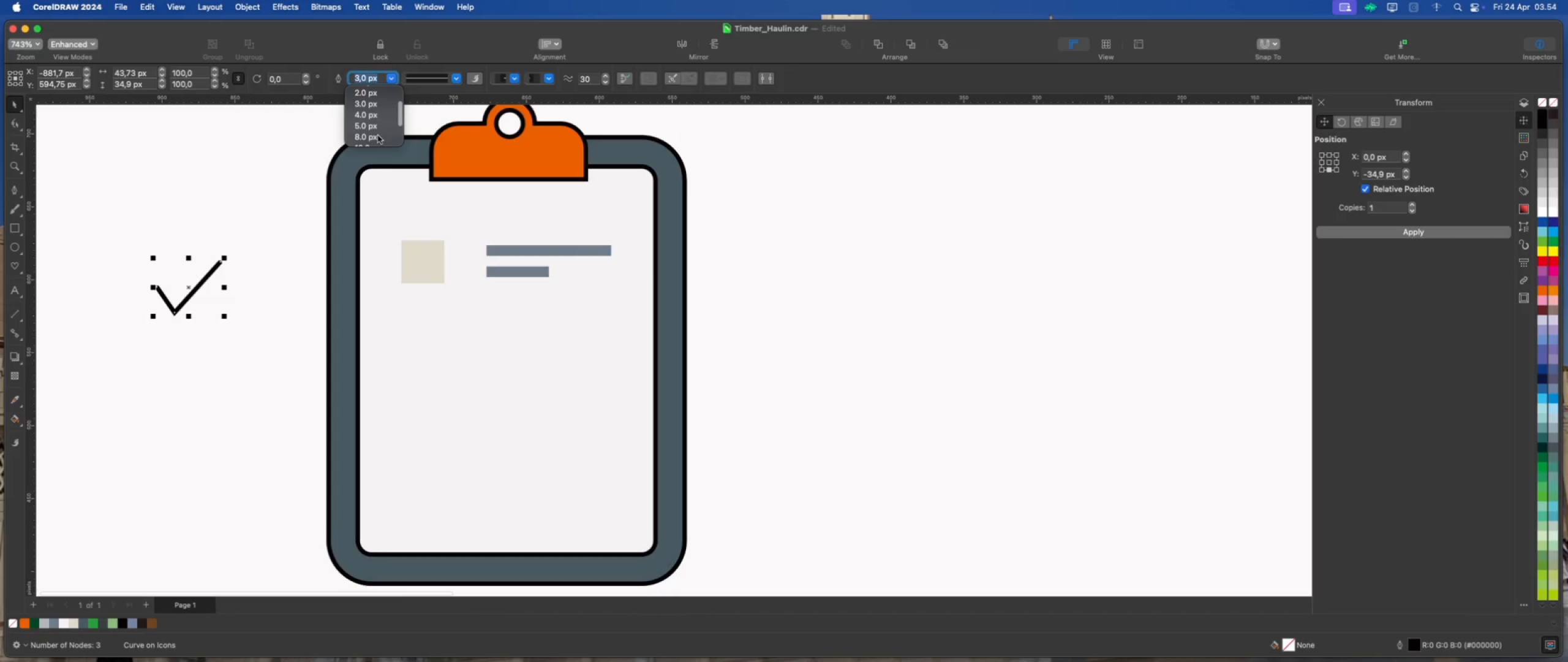 
double_click([1418, 645])
 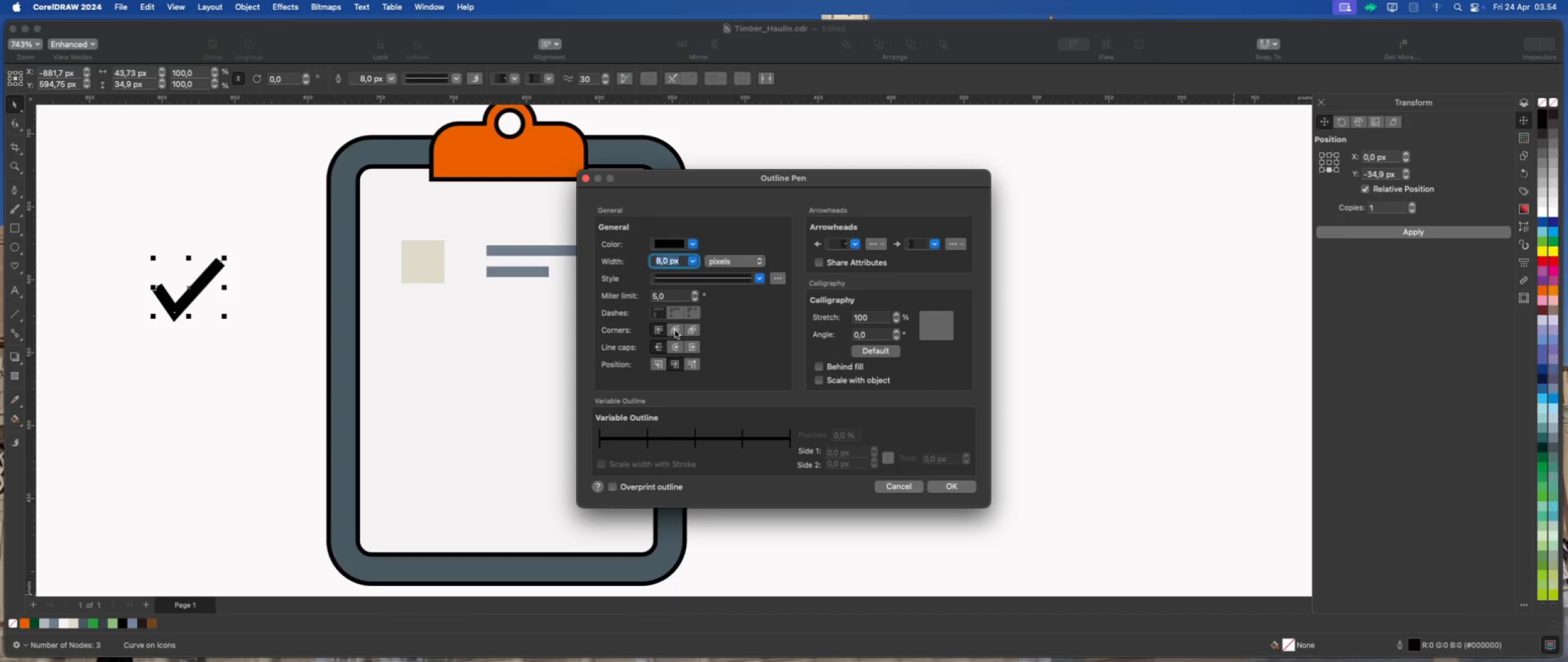 
double_click([676, 344])
 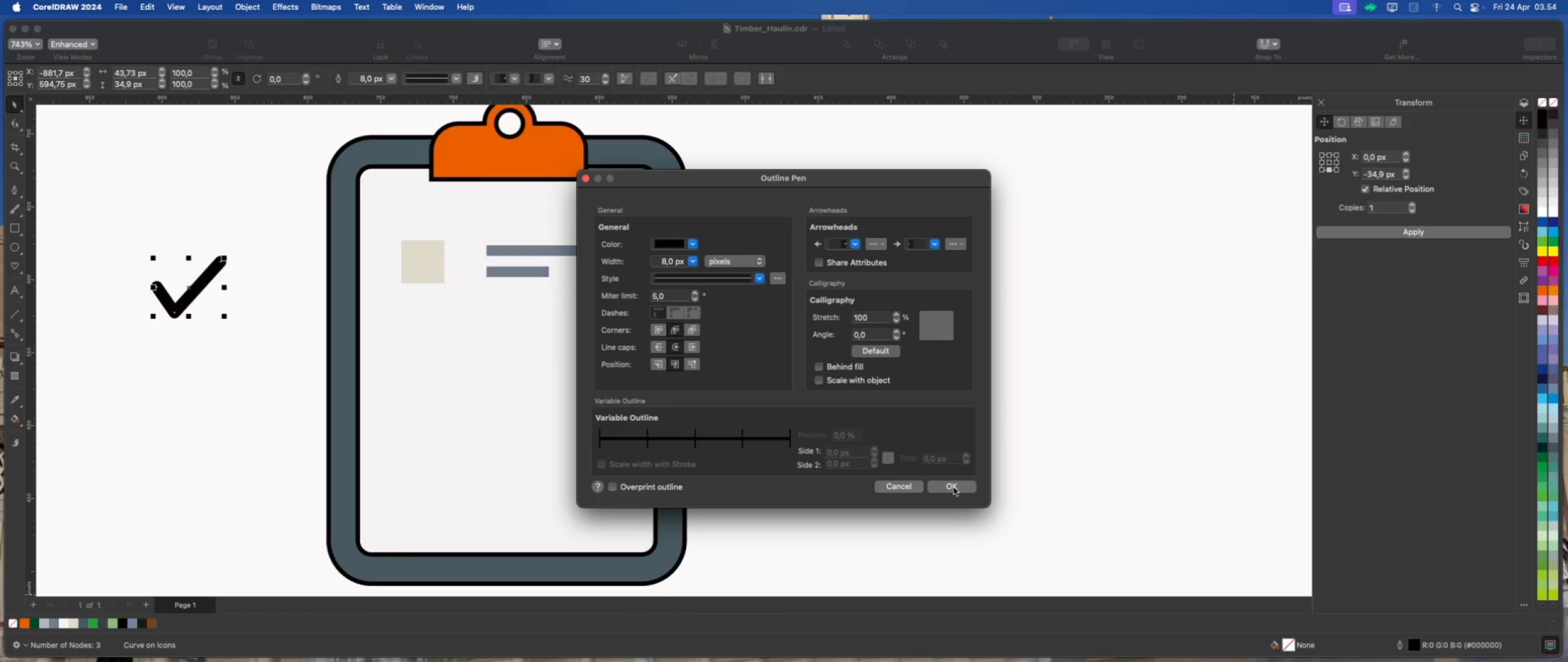 
left_click([954, 487])
 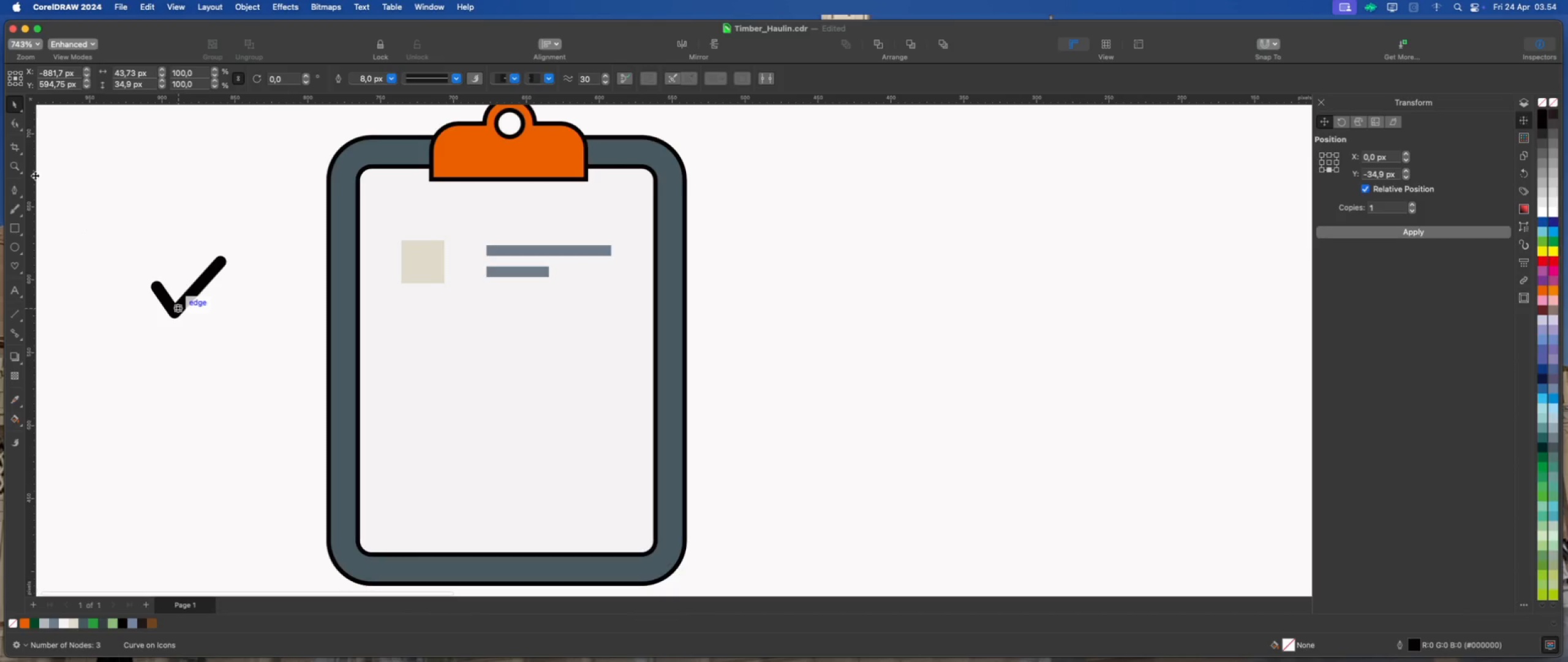 
left_click([11, 123])
 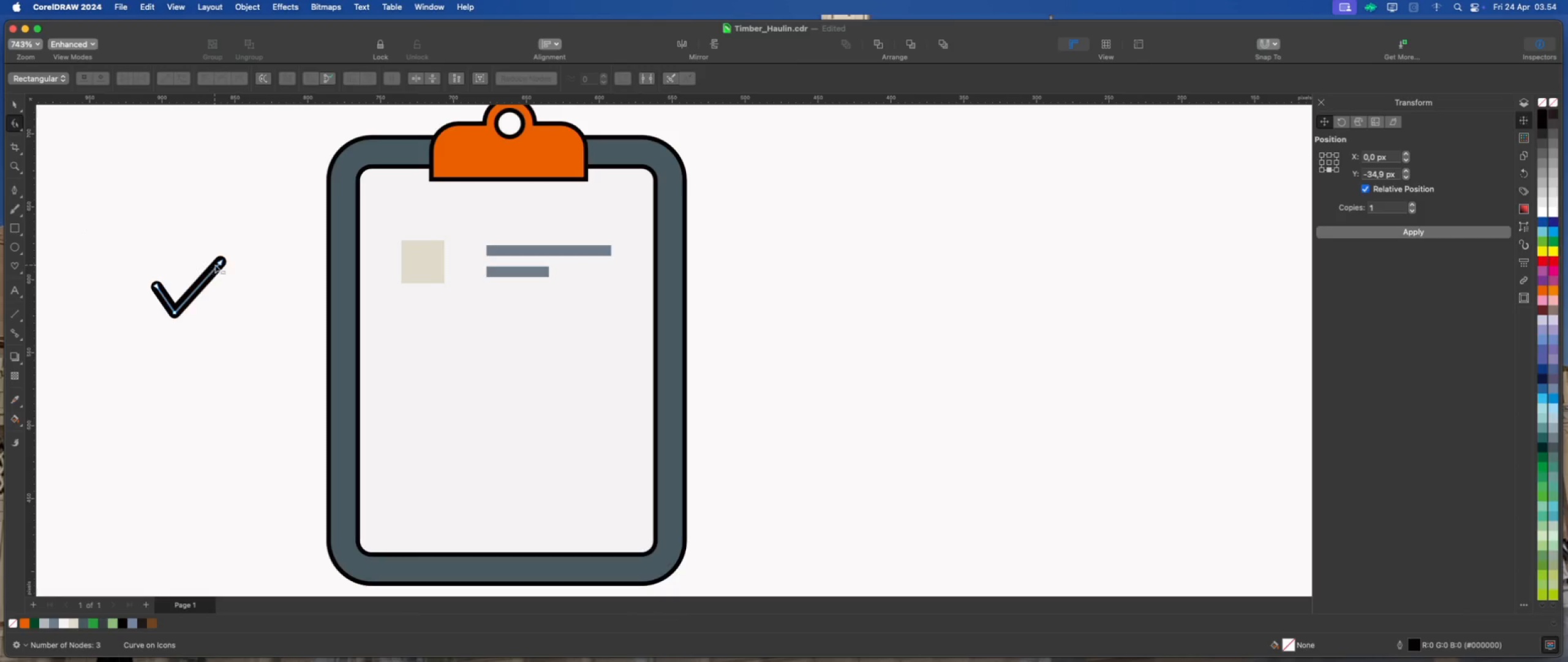 
left_click_drag(start_coordinate=[220, 264], to_coordinate=[207, 265])
 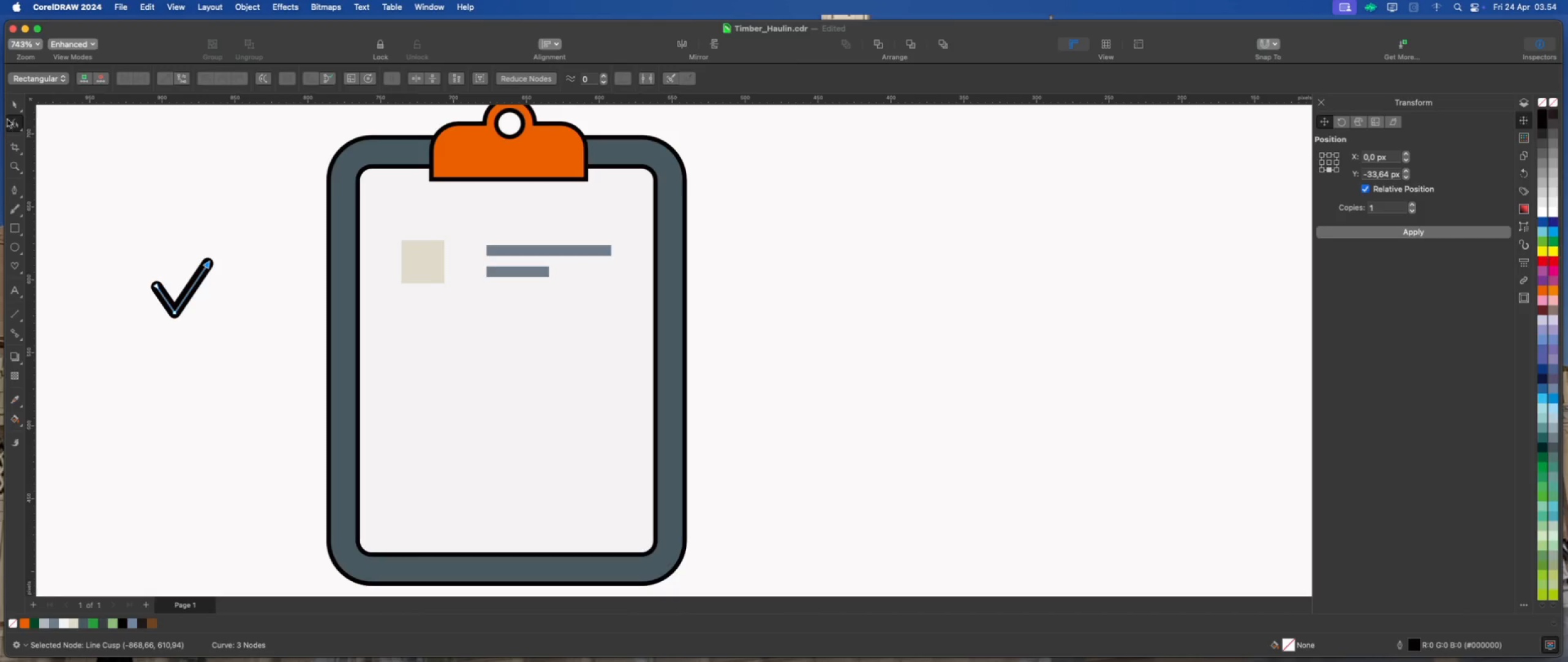 
left_click([15, 107])
 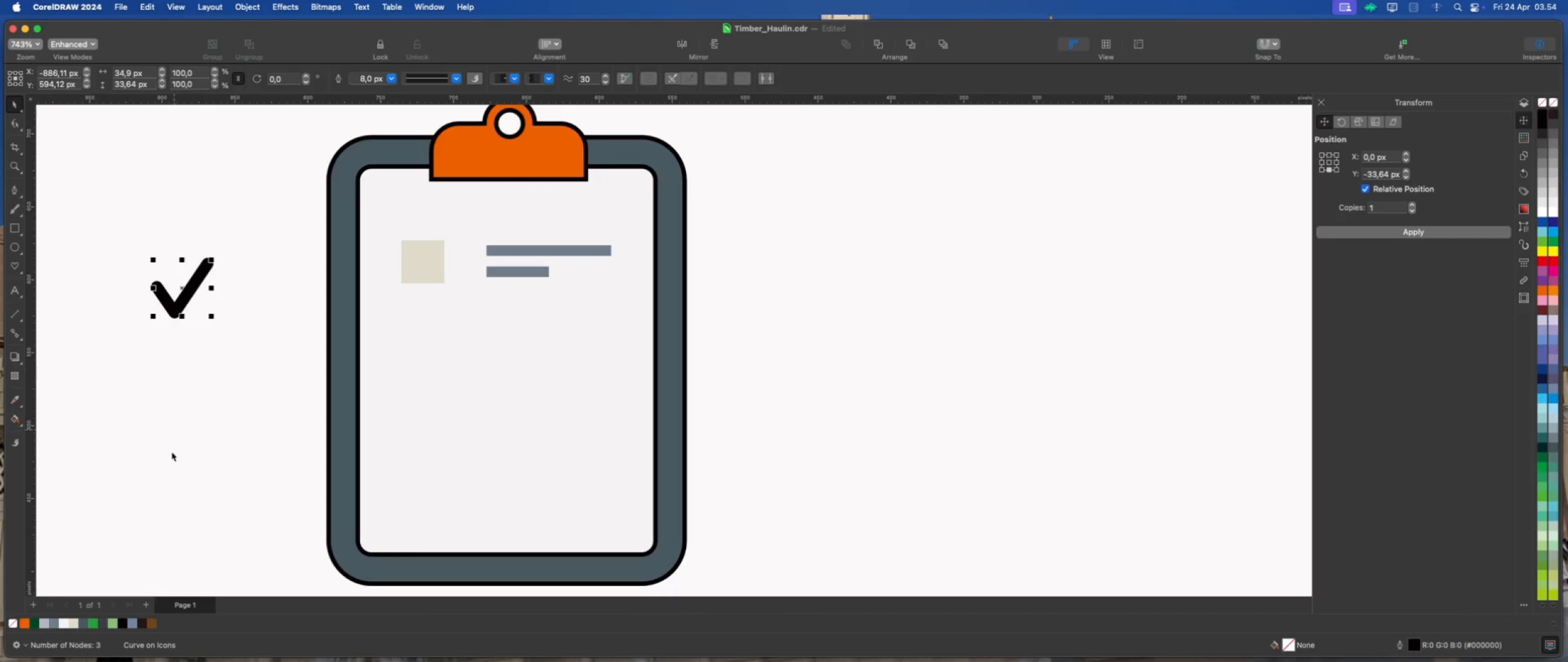 
right_click([126, 623])
 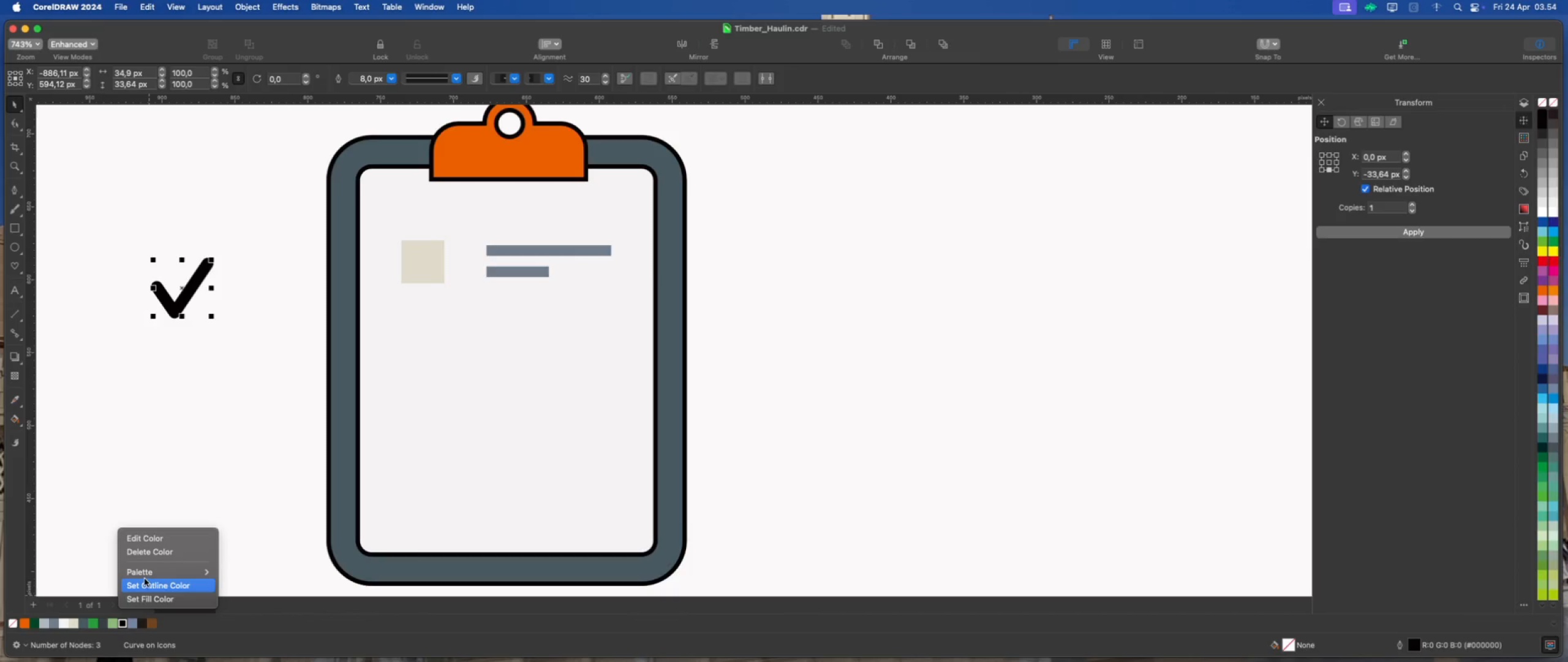 
left_click([145, 582])
 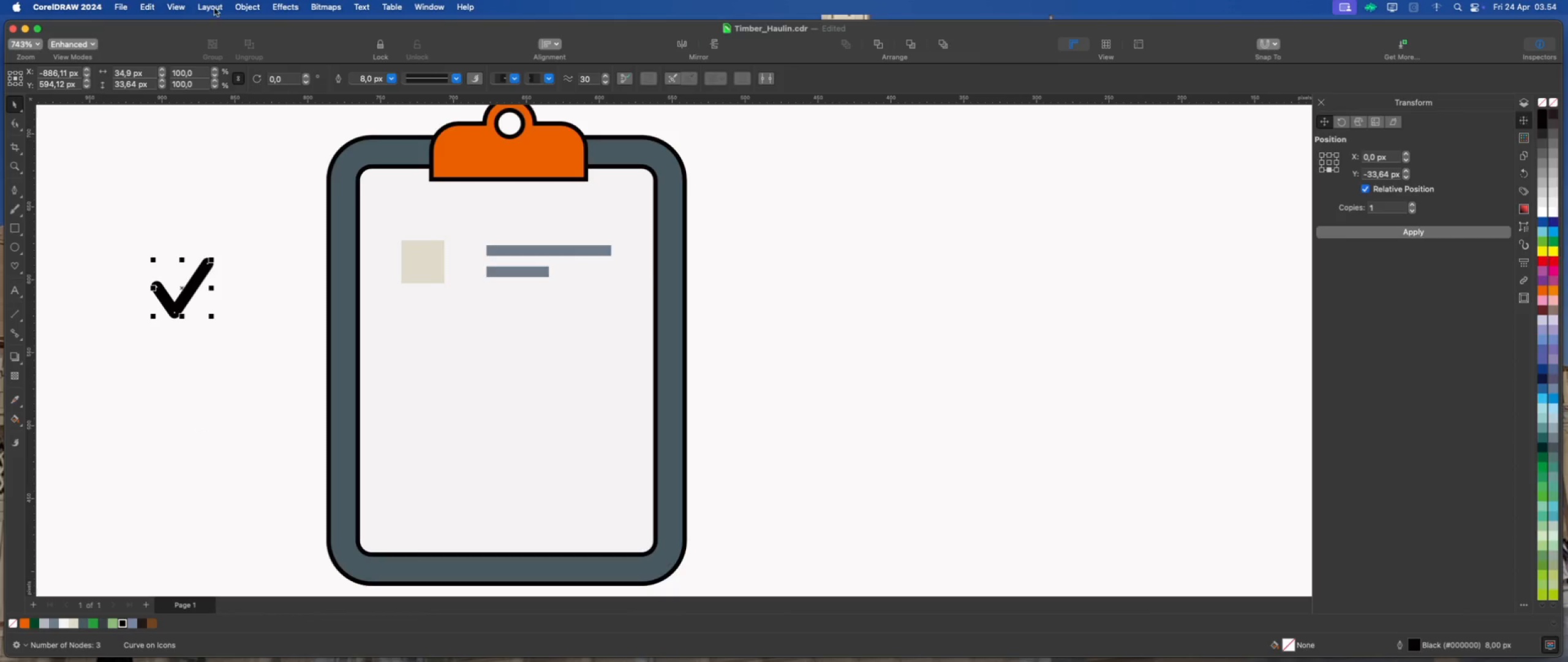 
left_click([252, 8])
 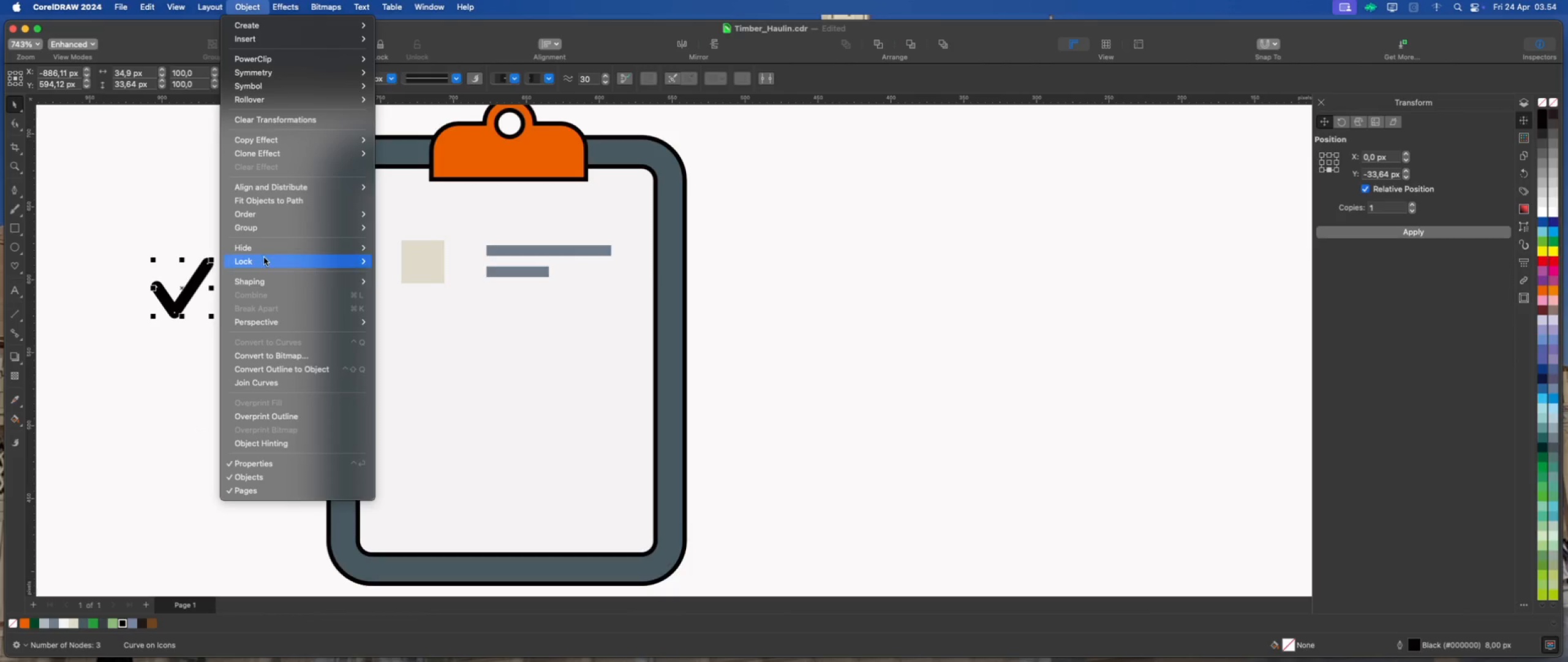 
left_click([275, 368])
 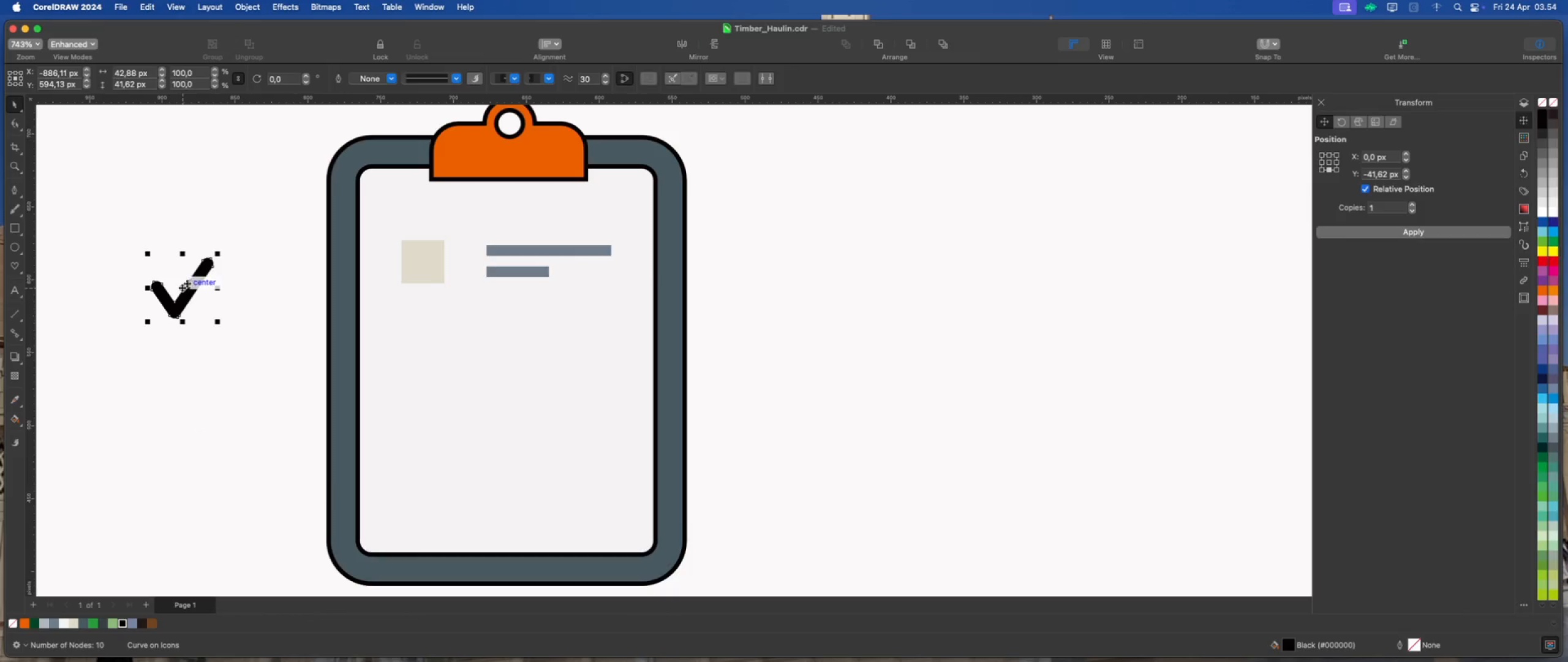 
left_click_drag(start_coordinate=[182, 288], to_coordinate=[424, 259])
 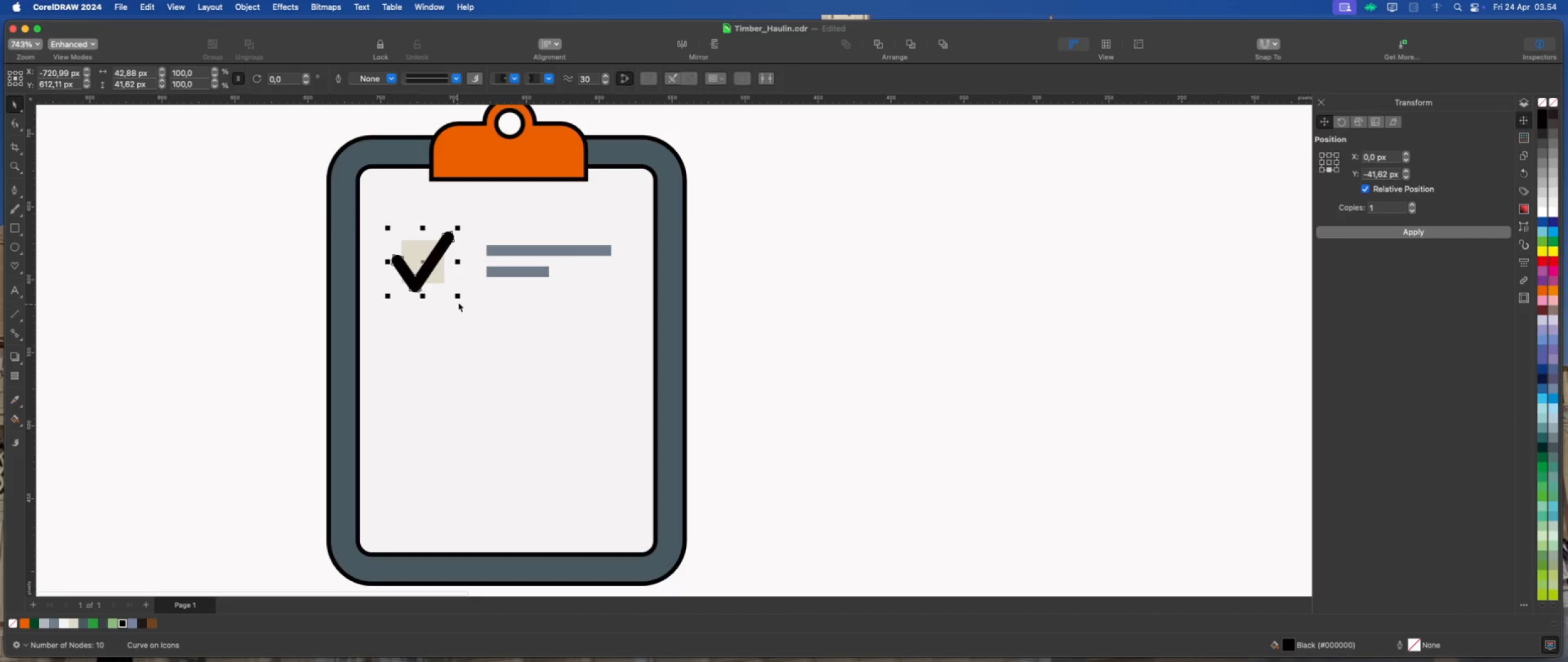 
left_click_drag(start_coordinate=[459, 298], to_coordinate=[454, 291])
 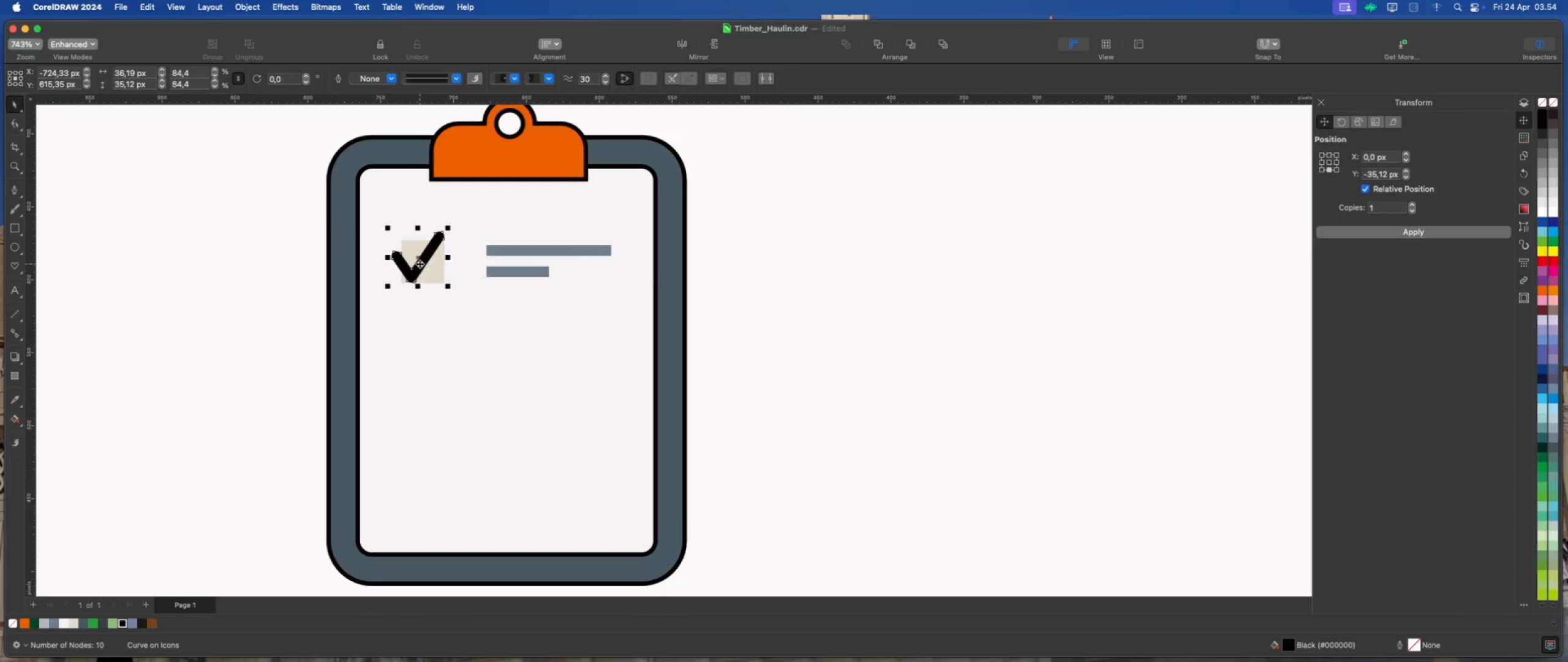 
left_click_drag(start_coordinate=[420, 264], to_coordinate=[429, 262])
 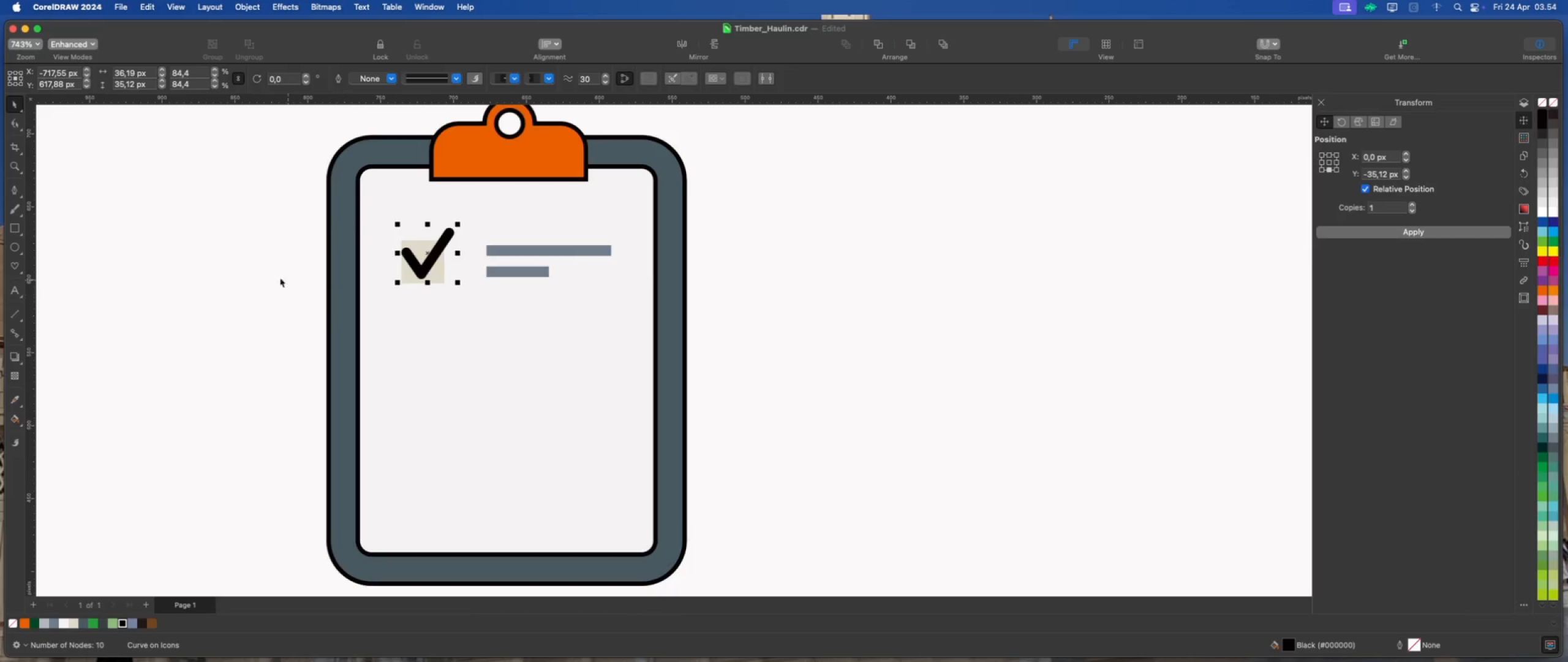 
left_click([208, 257])
 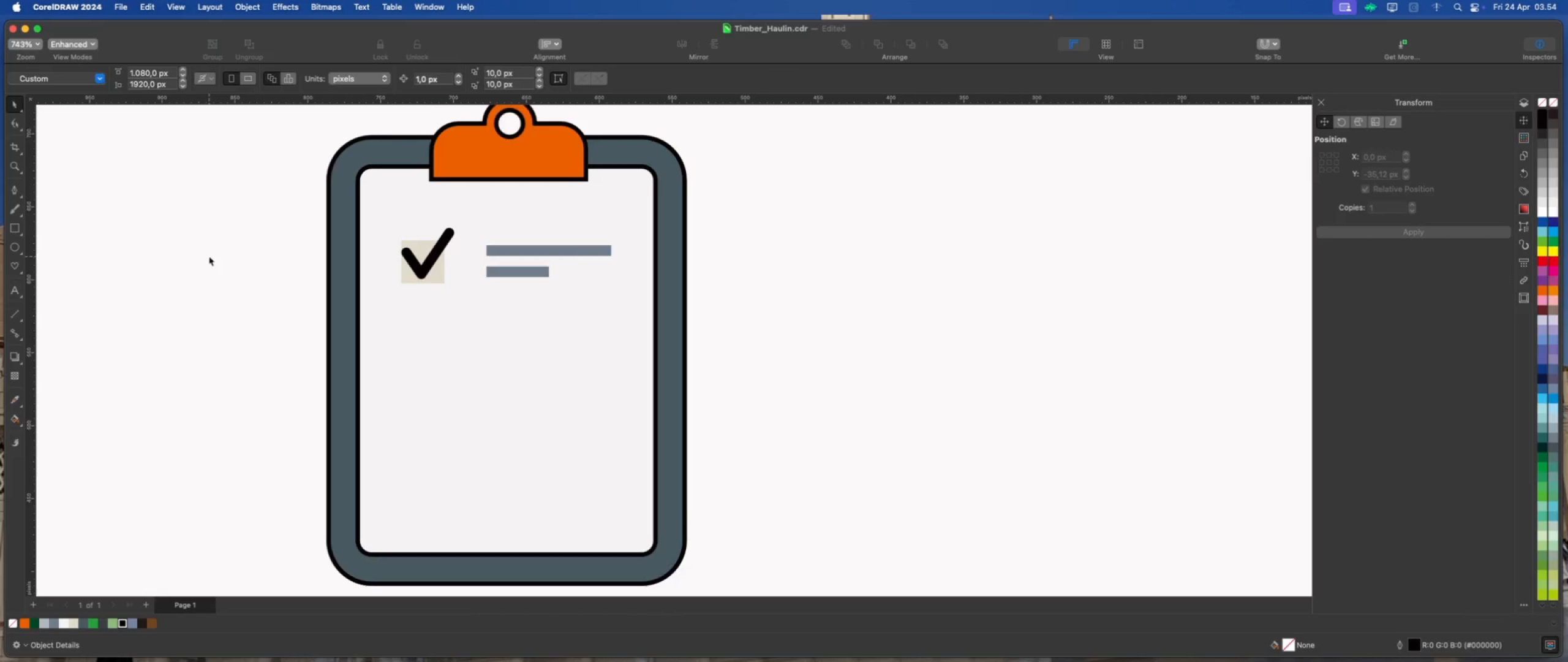 
scroll: coordinate [209, 256], scroll_direction: down, amount: 1.0
 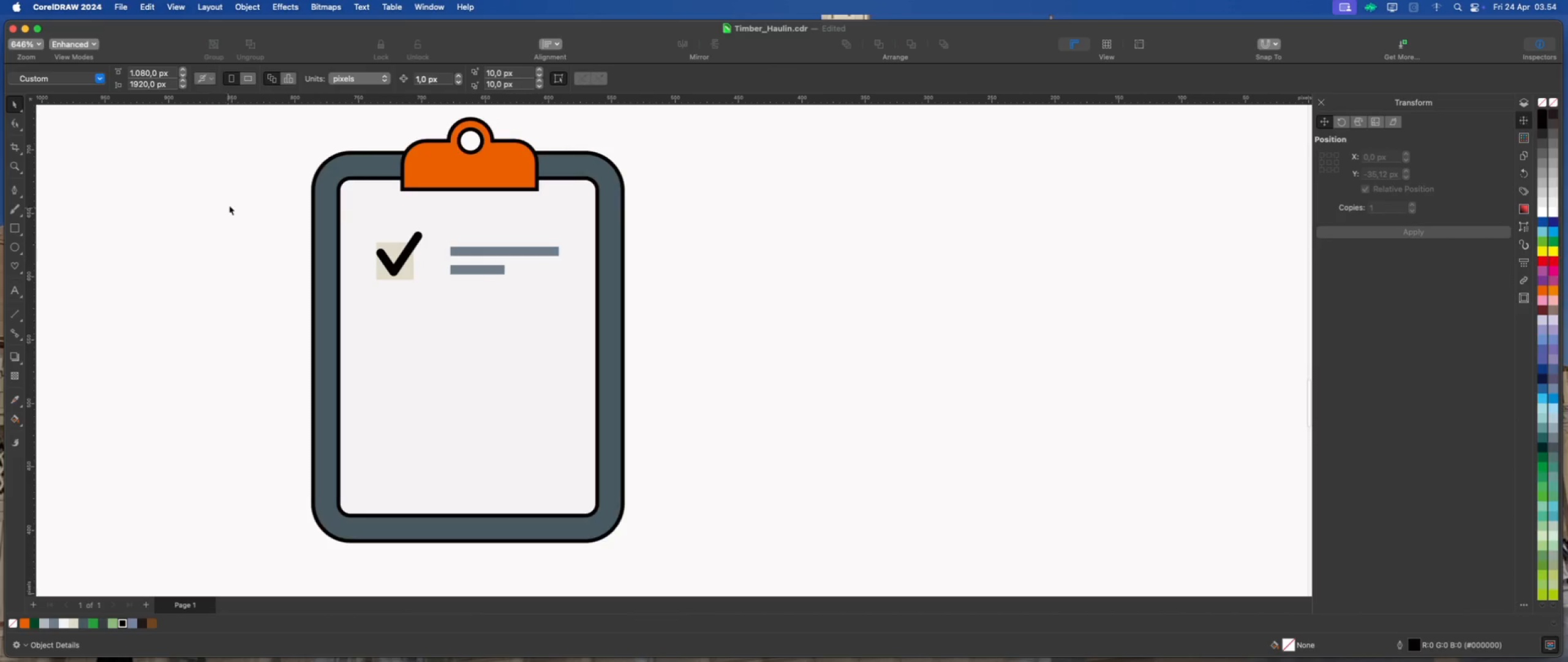 
left_click_drag(start_coordinate=[235, 204], to_coordinate=[639, 326])
 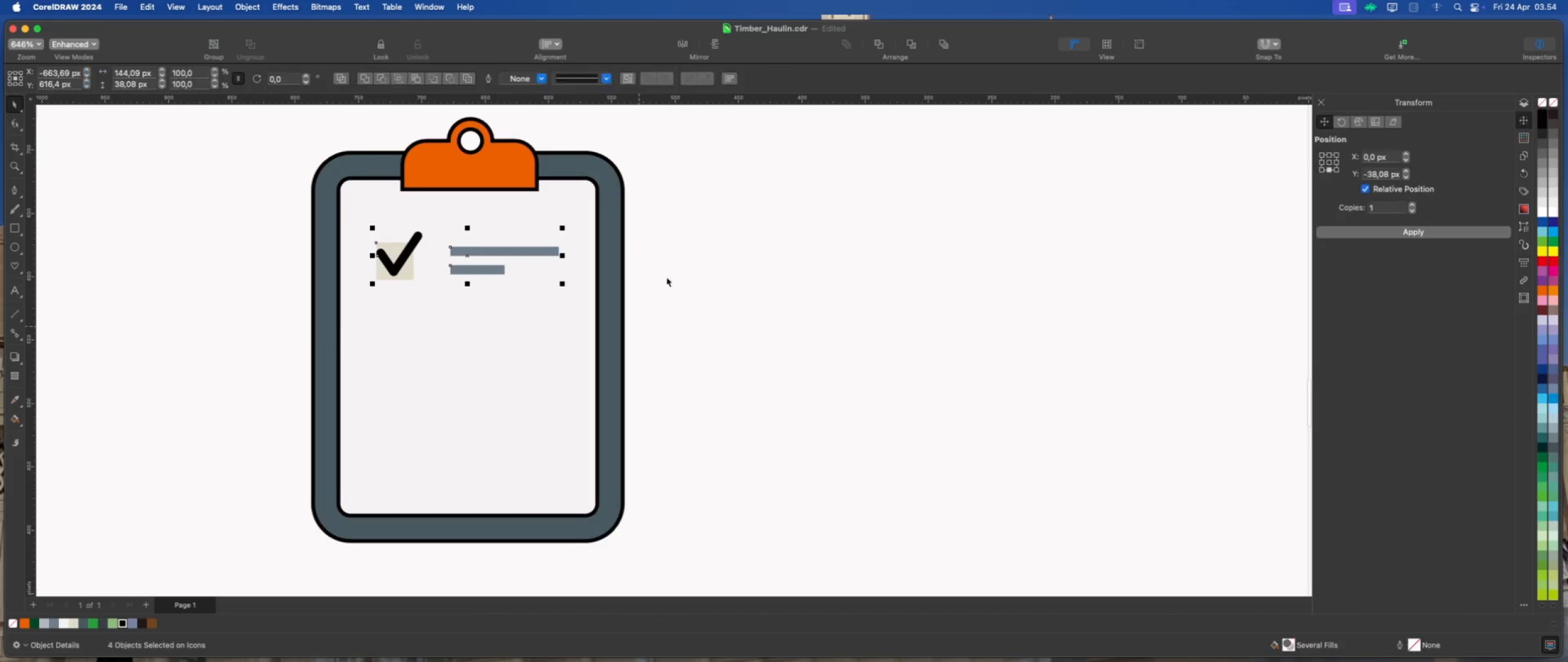 
scroll: coordinate [683, 263], scroll_direction: down, amount: 2.0
 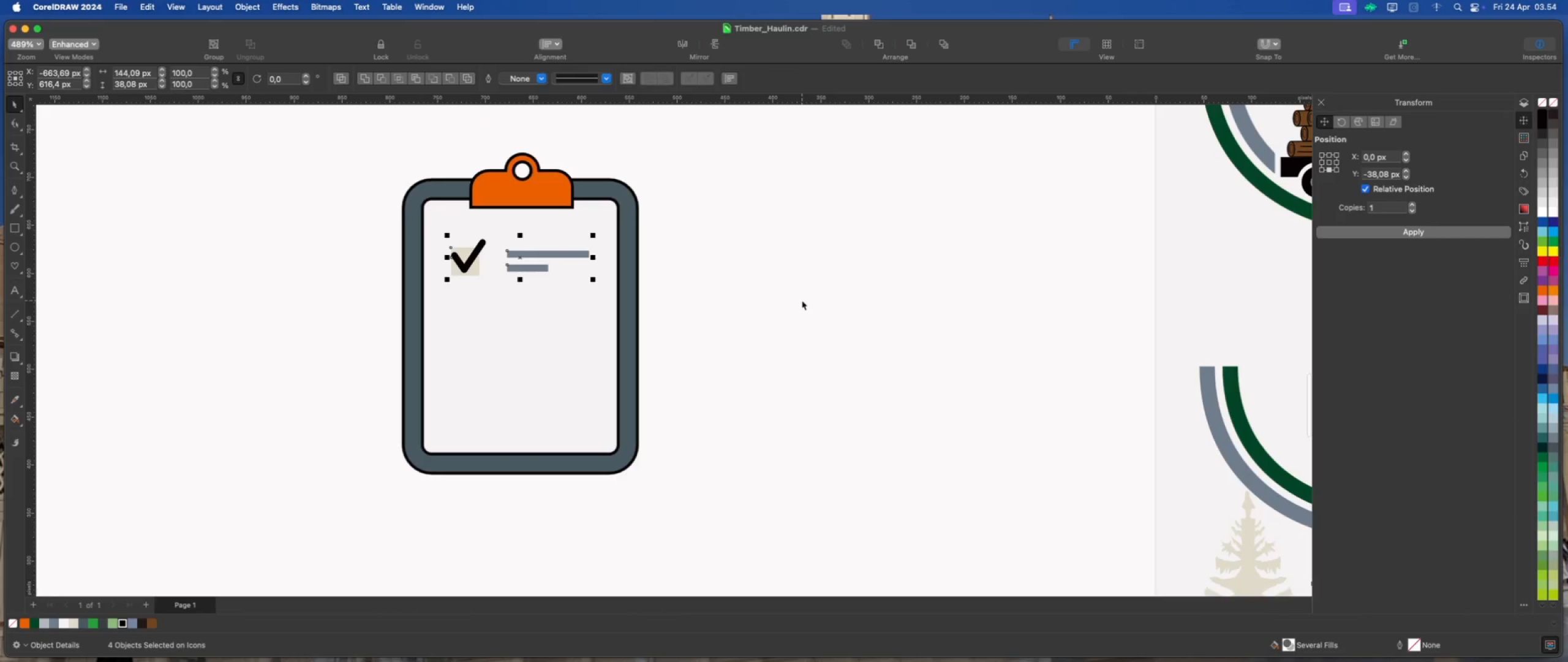 
key(ArrowUp)
 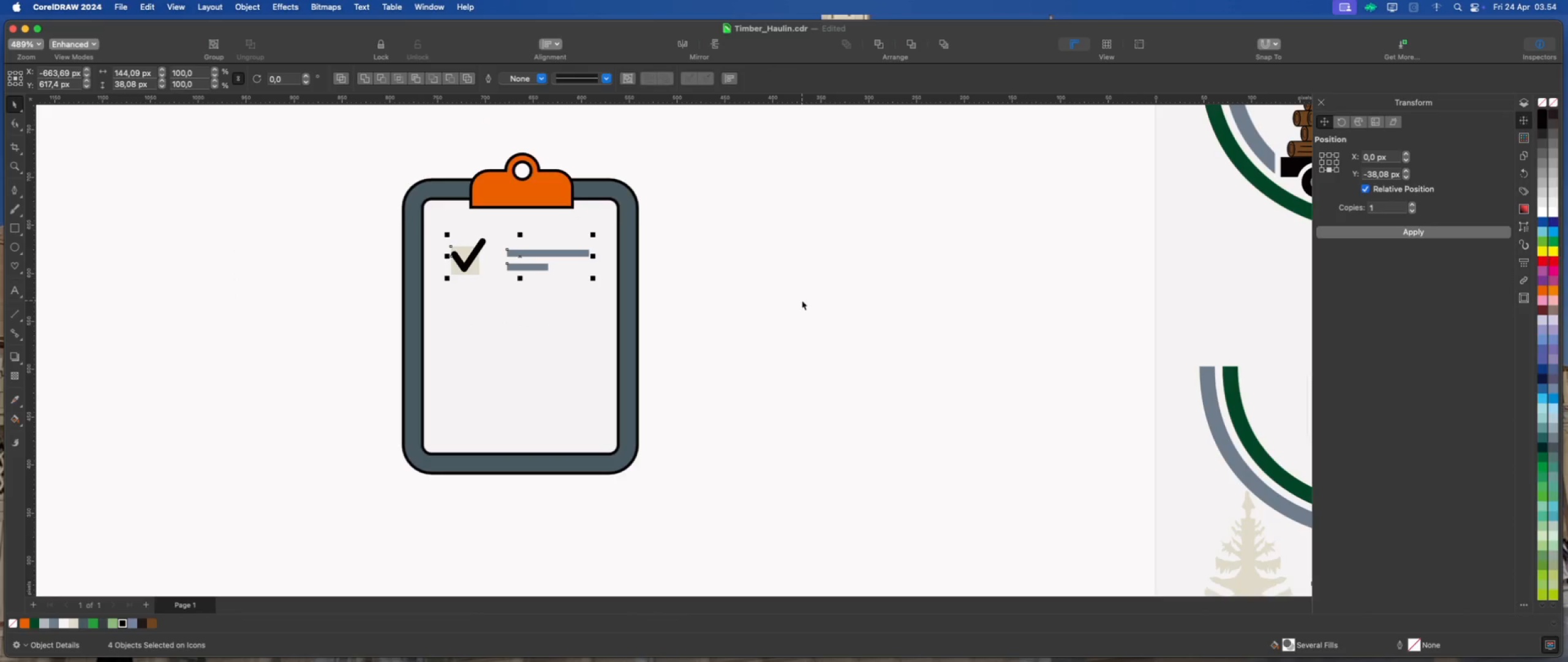 
key(ArrowUp)
 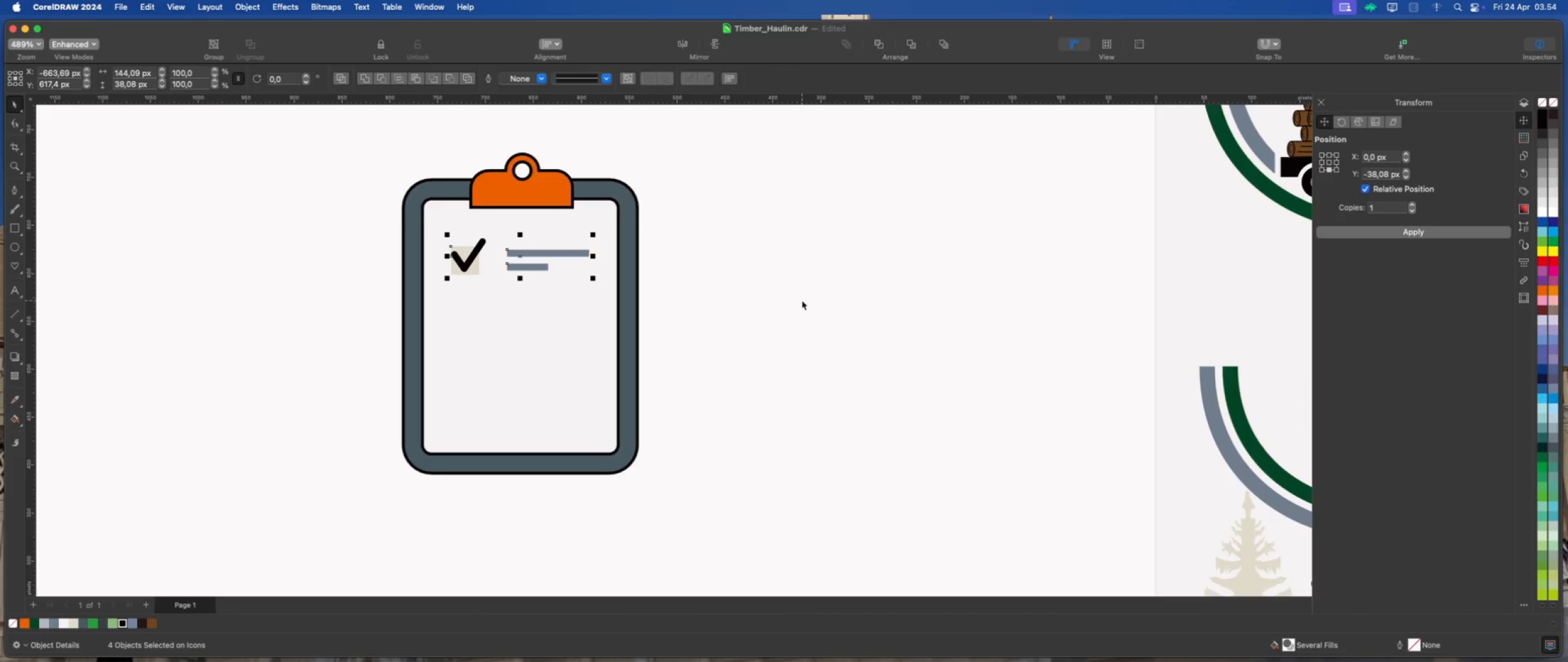 
key(ArrowUp)
 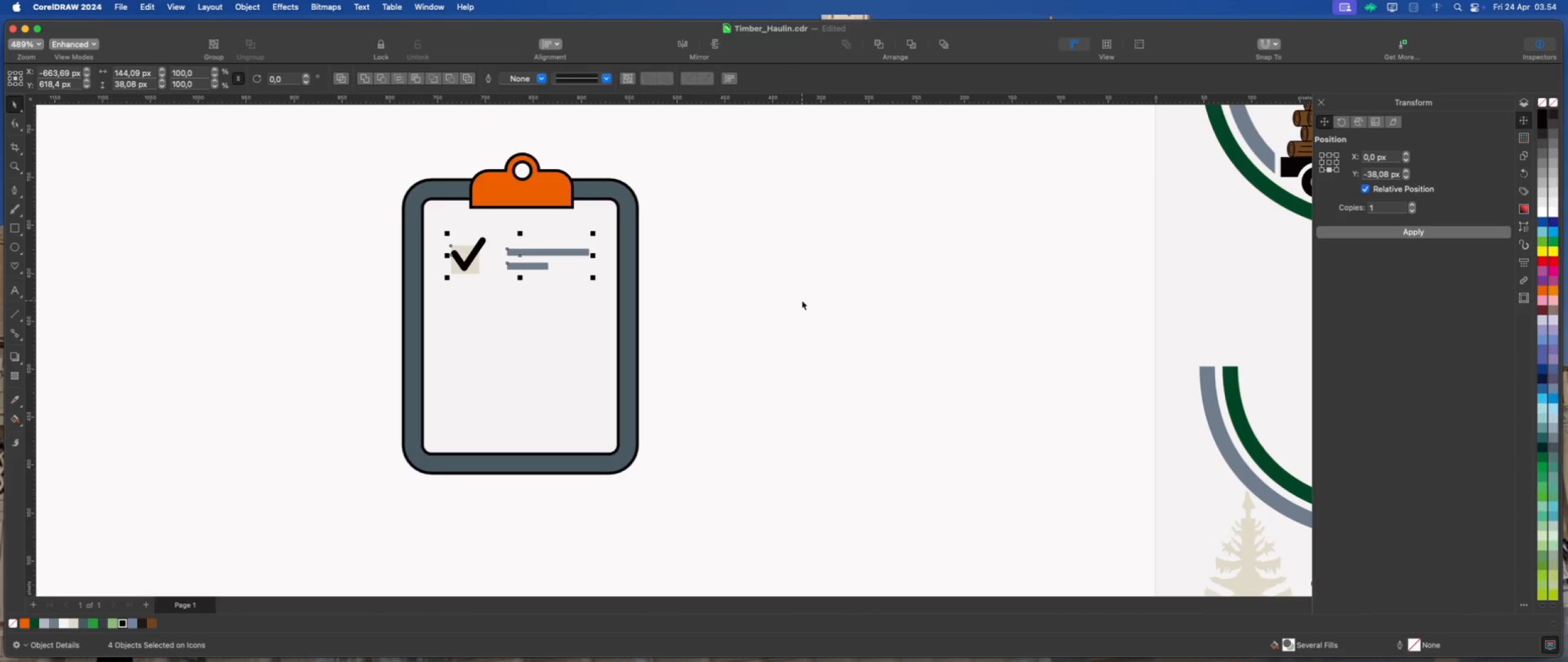 
key(ArrowUp)
 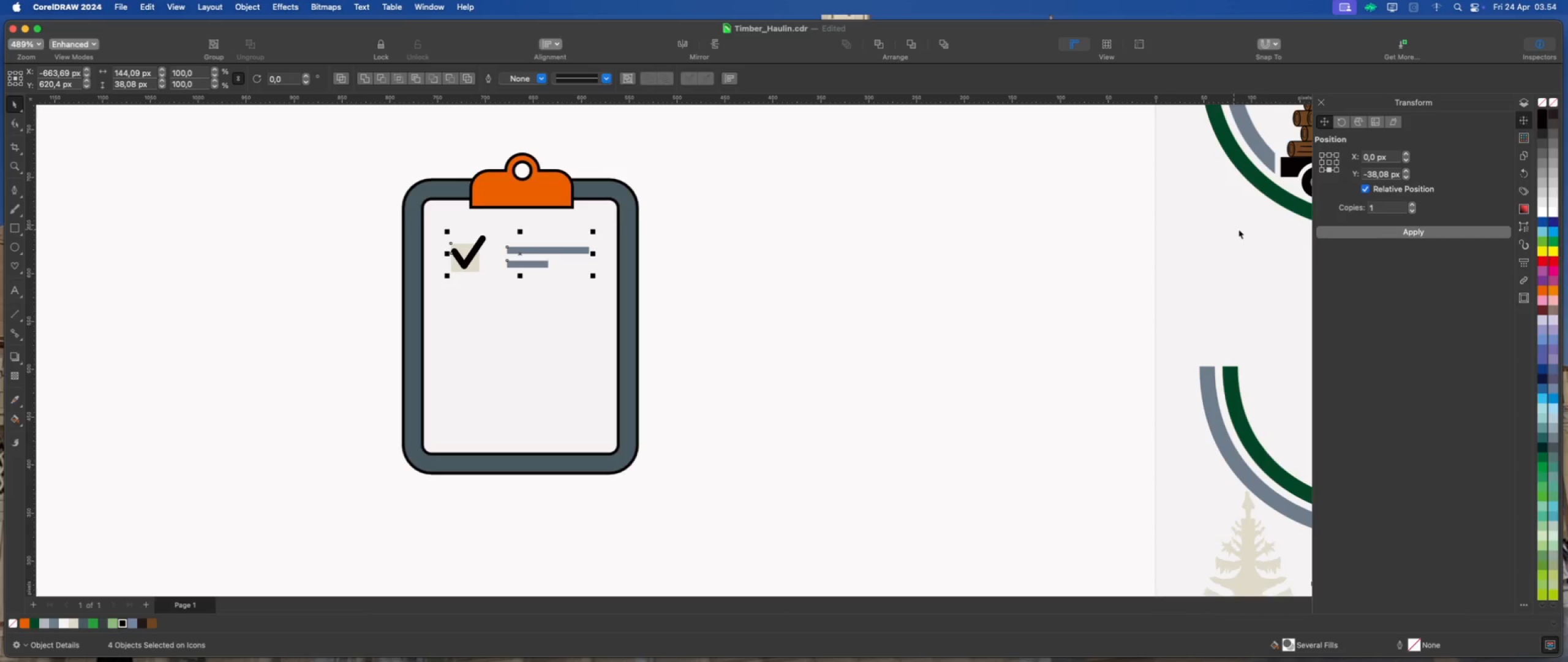 
left_click([1340, 234])
 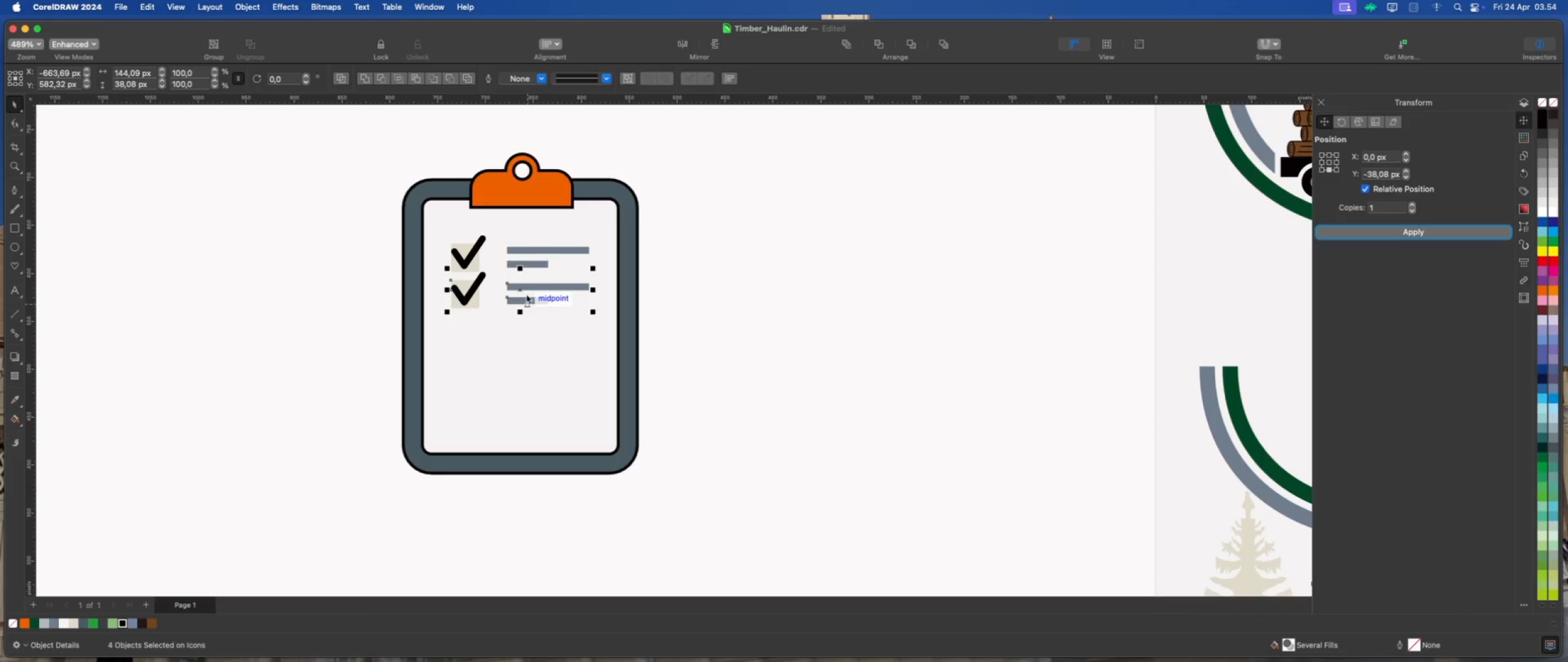 
left_click_drag(start_coordinate=[518, 291], to_coordinate=[519, 303])
 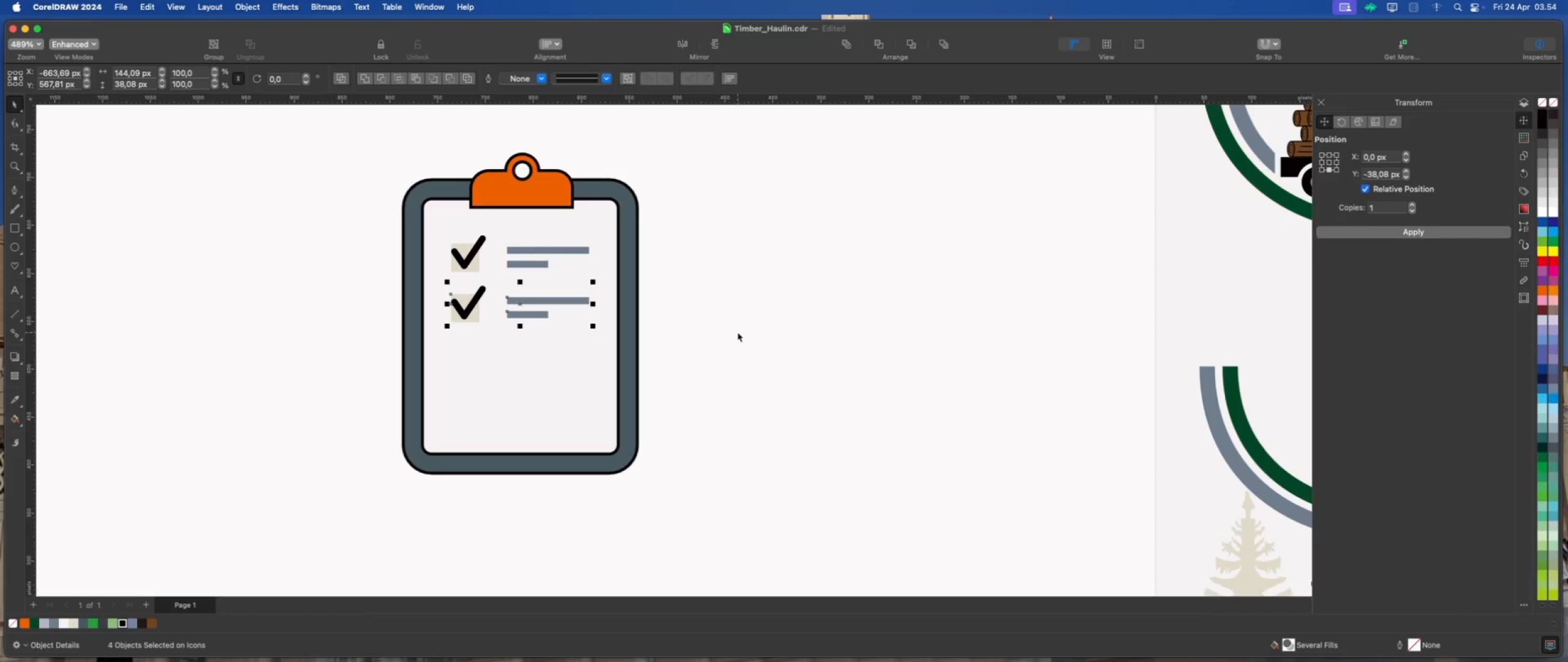 
hold_key(key=ShiftLeft, duration=1.44)
 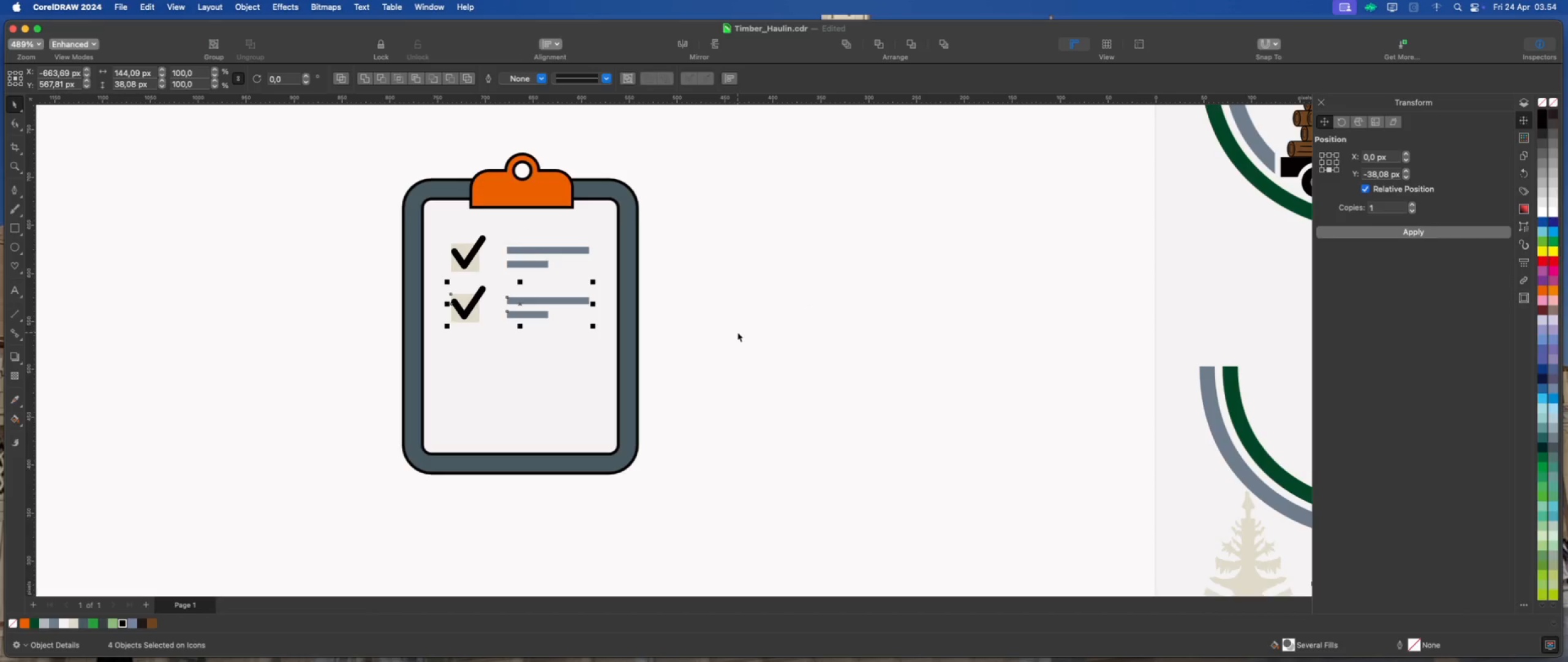 
key(Meta+D)
 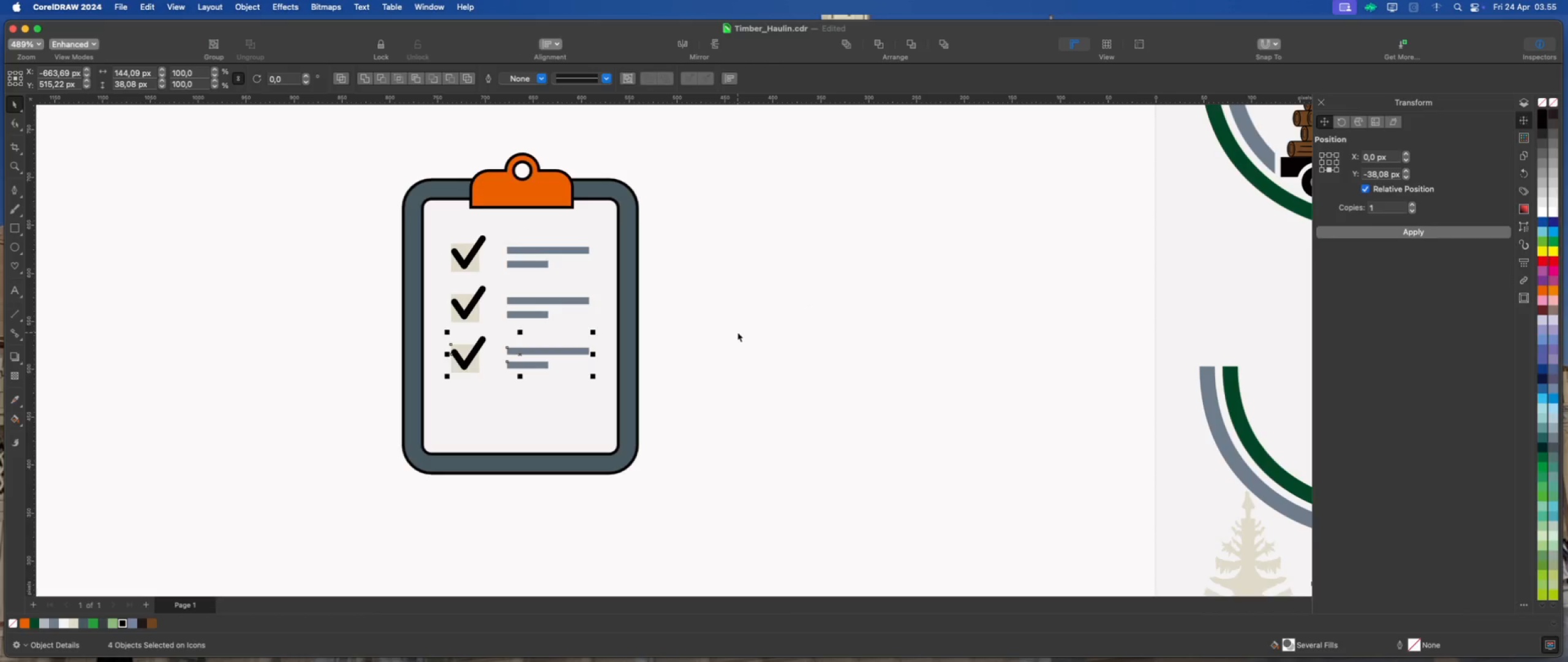 
key(Meta+D)
 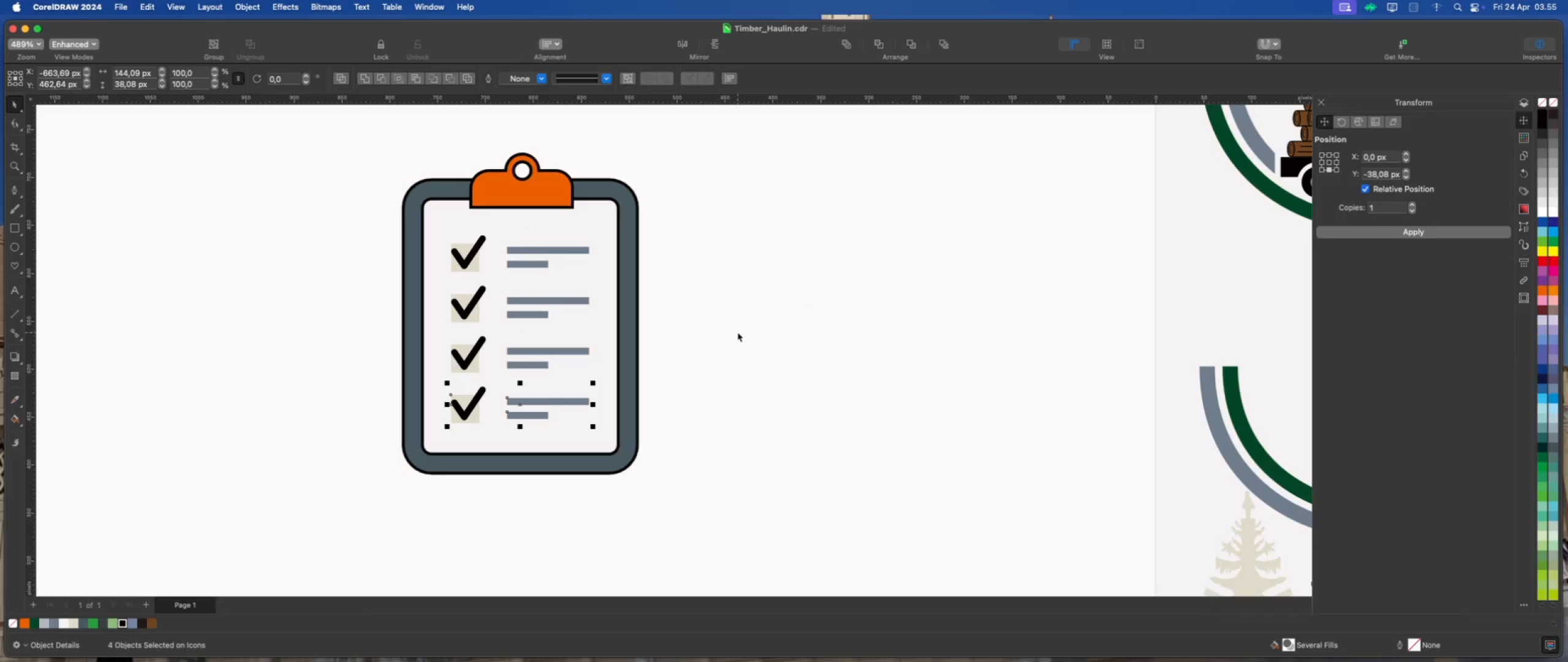 
left_click([737, 332])
 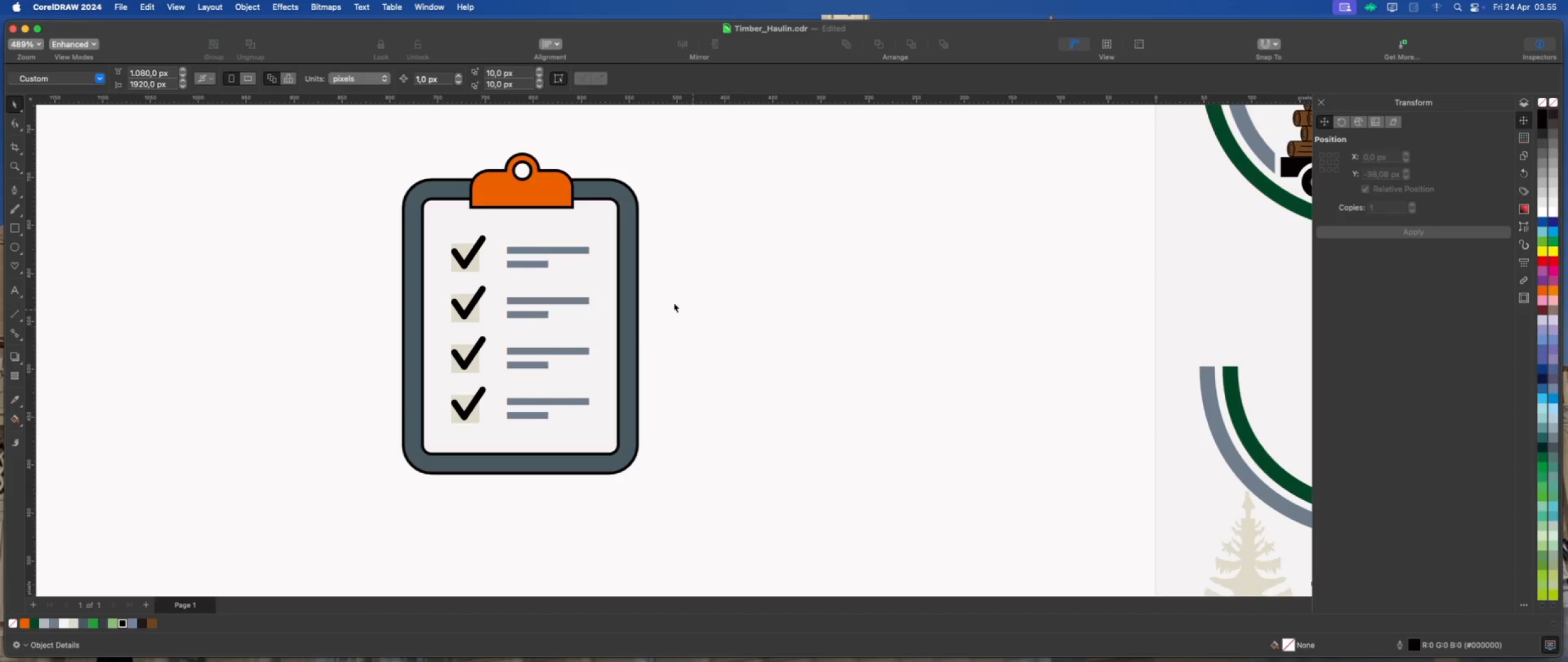 
scroll: coordinate [490, 266], scroll_direction: down, amount: 1.0
 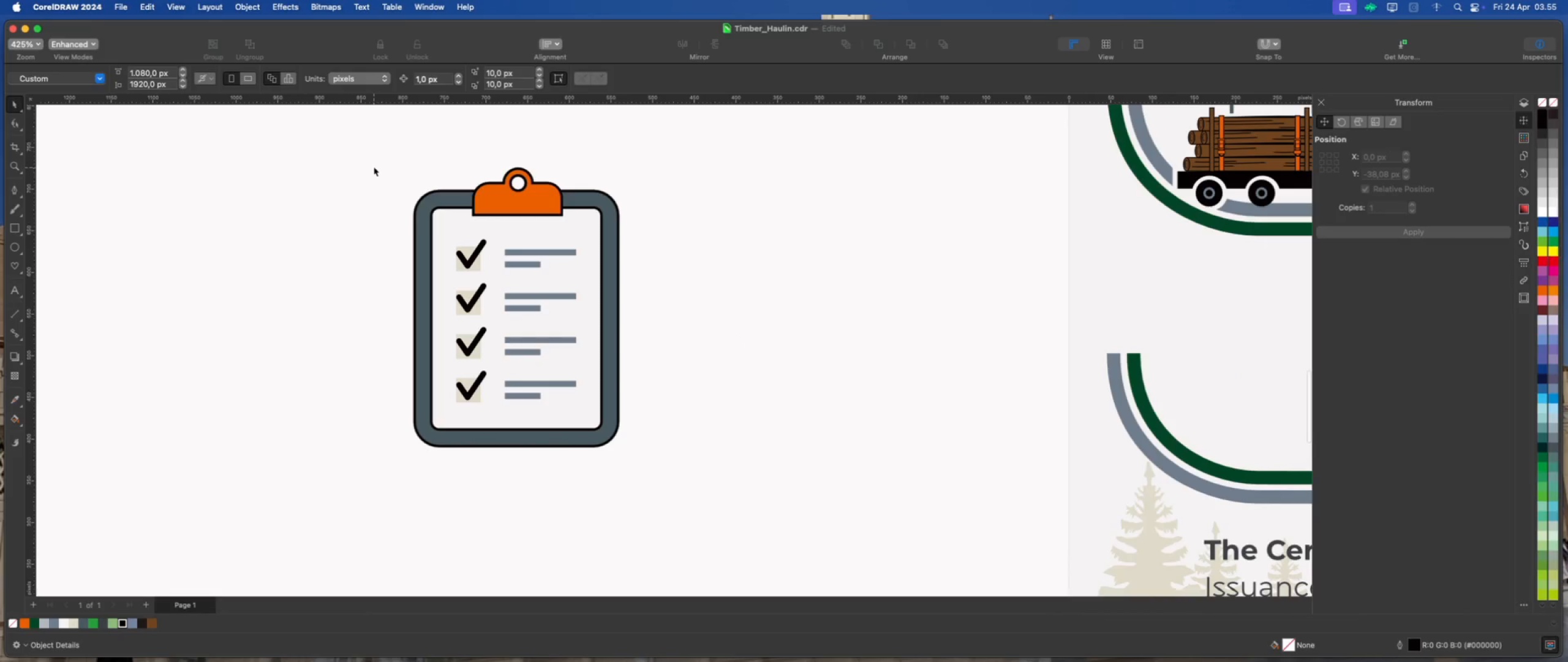 
left_click_drag(start_coordinate=[373, 164], to_coordinate=[655, 470])
 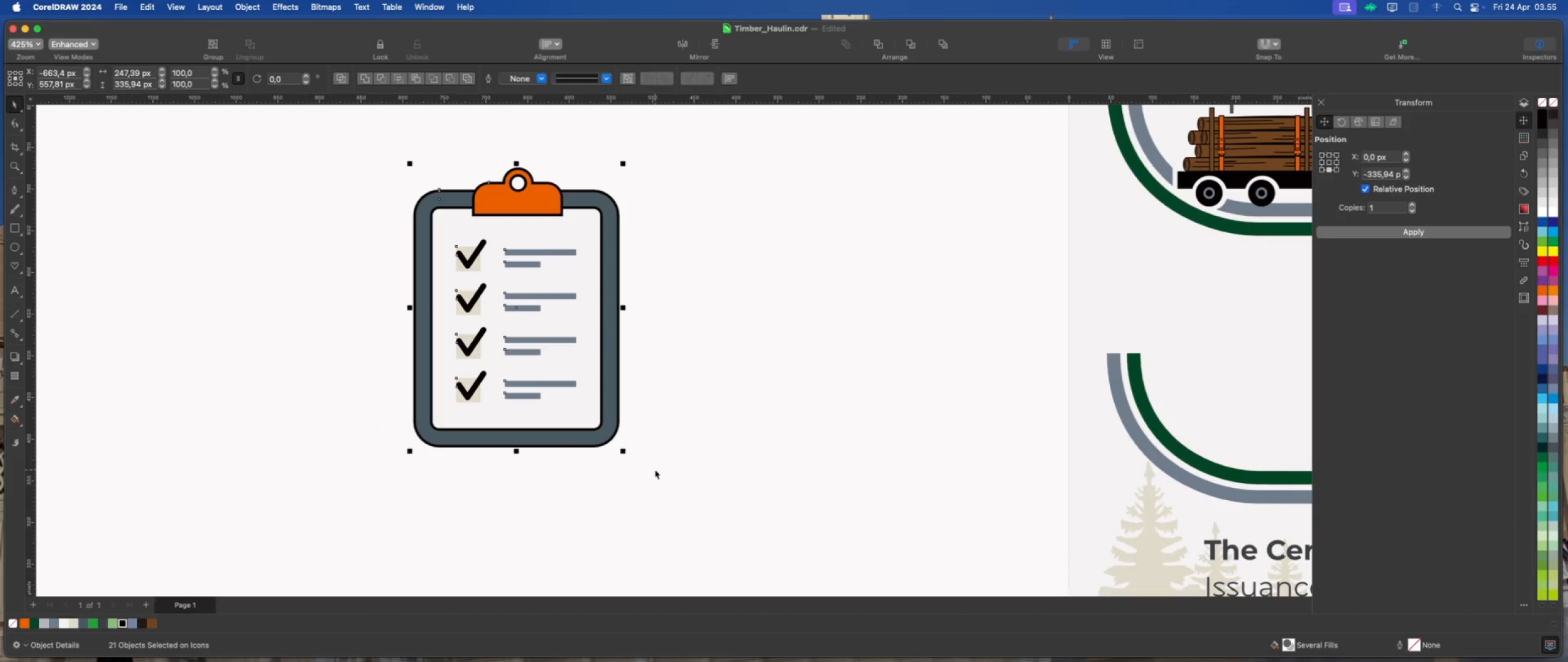 
key(Meta+G)
 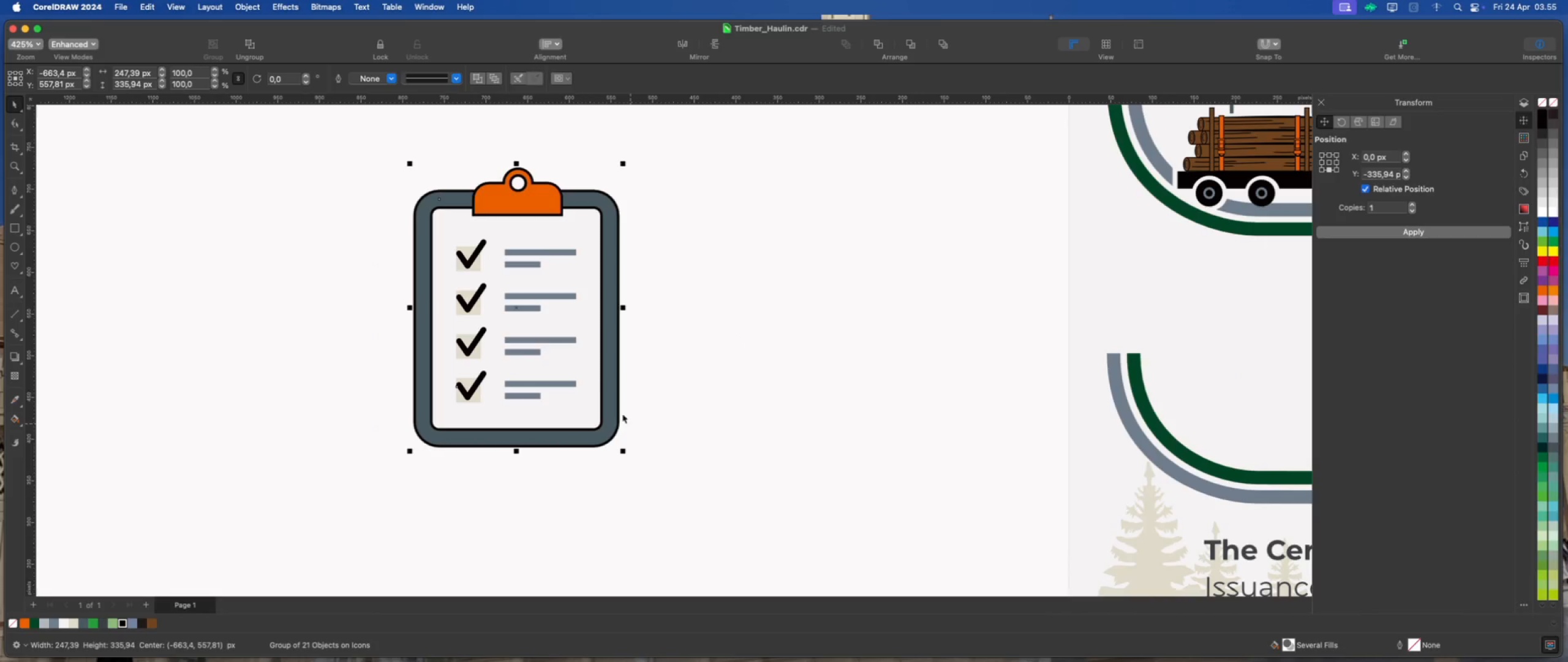 
scroll: coordinate [455, 329], scroll_direction: down, amount: 2.0
 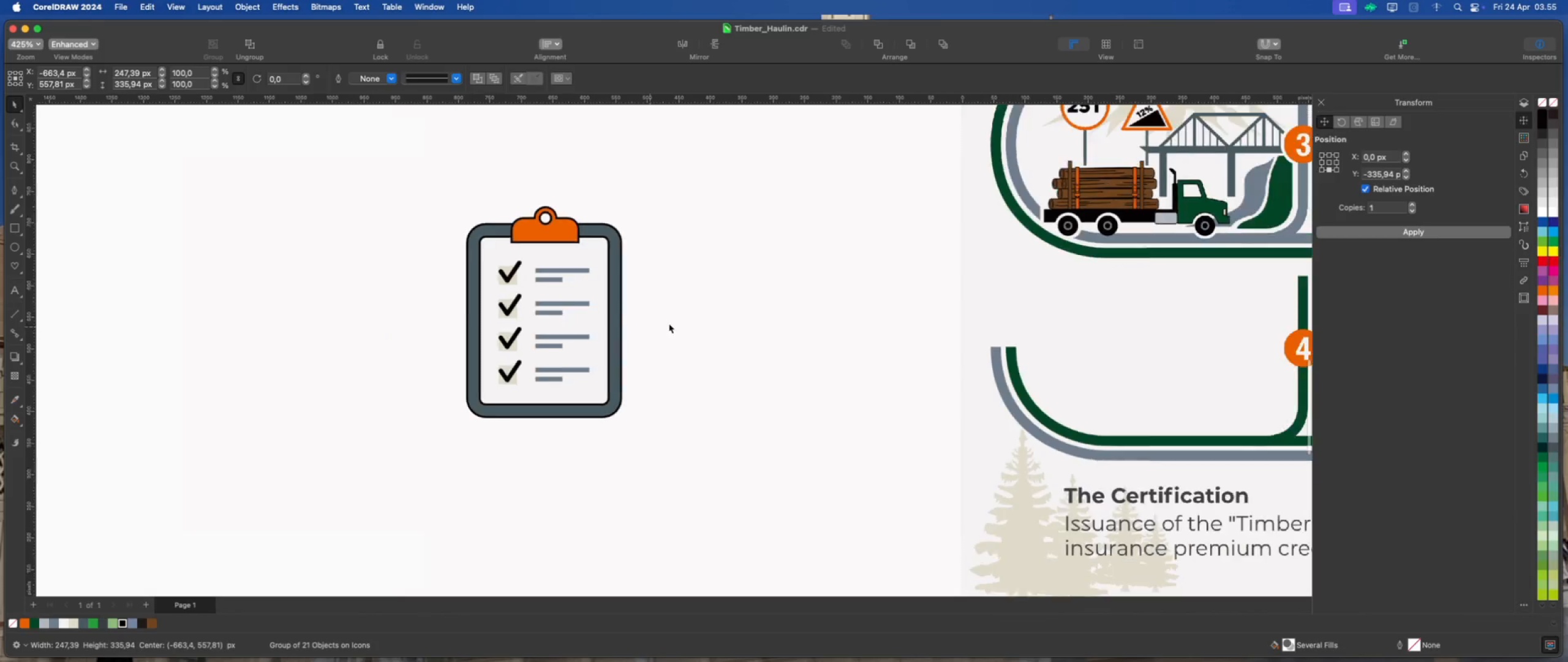 
scroll: coordinate [719, 316], scroll_direction: up, amount: 2.0
 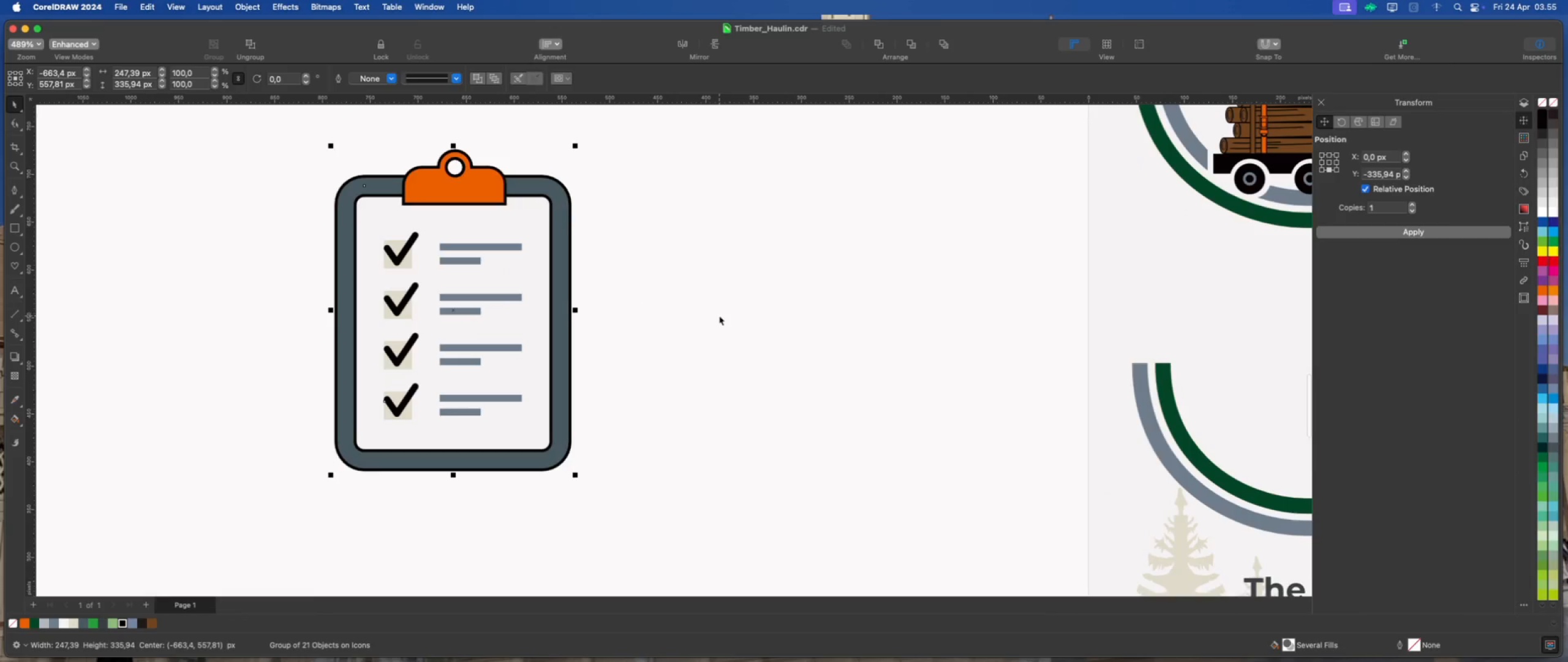 
scroll: coordinate [811, 344], scroll_direction: none, amount: 0.0
 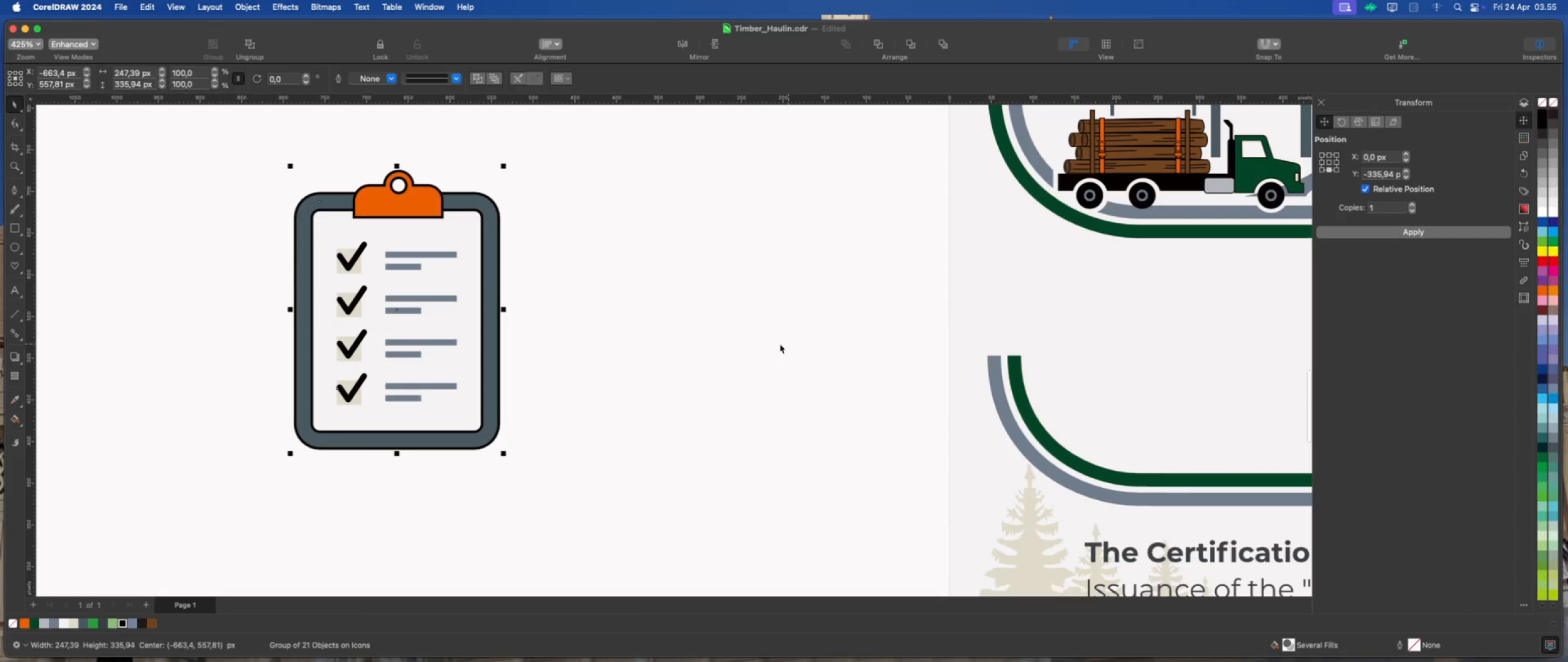 
scroll: coordinate [383, 252], scroll_direction: down, amount: 2.0
 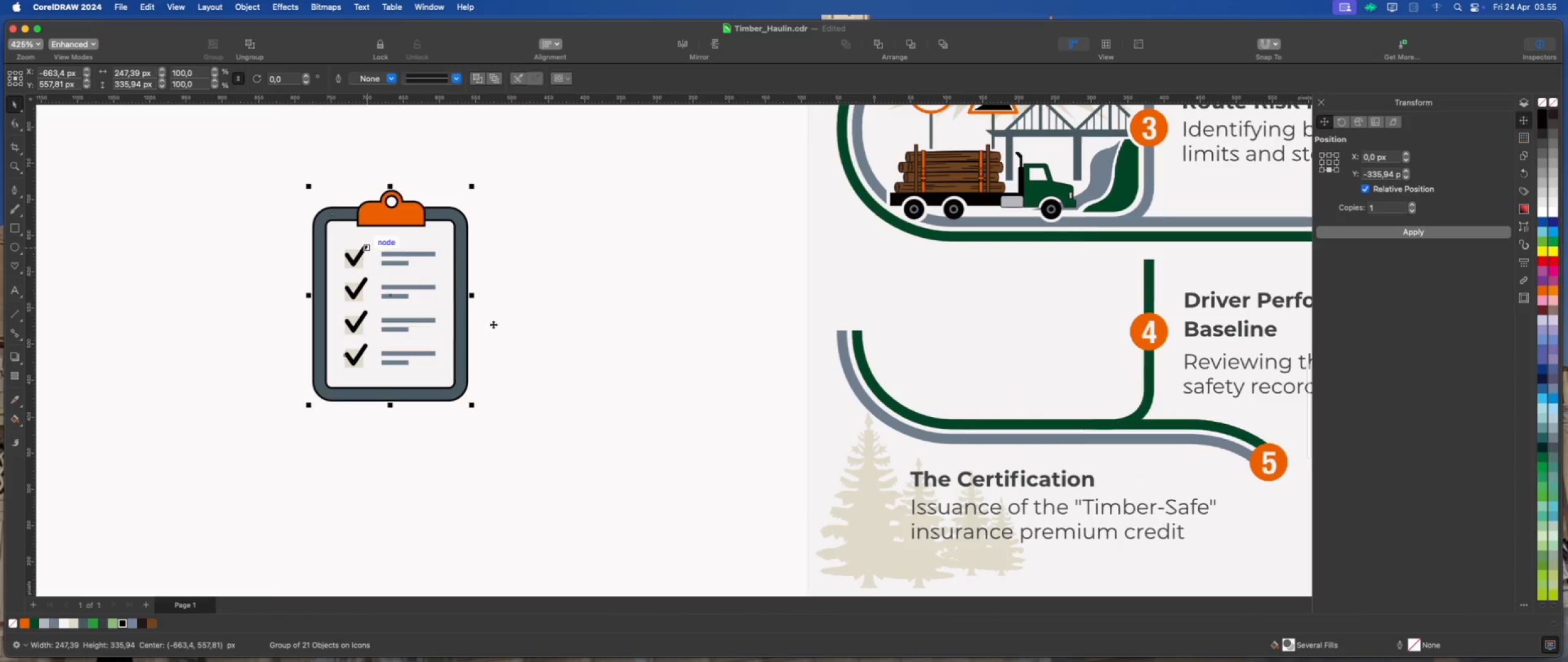 
scroll: coordinate [718, 400], scroll_direction: up, amount: 1.0
 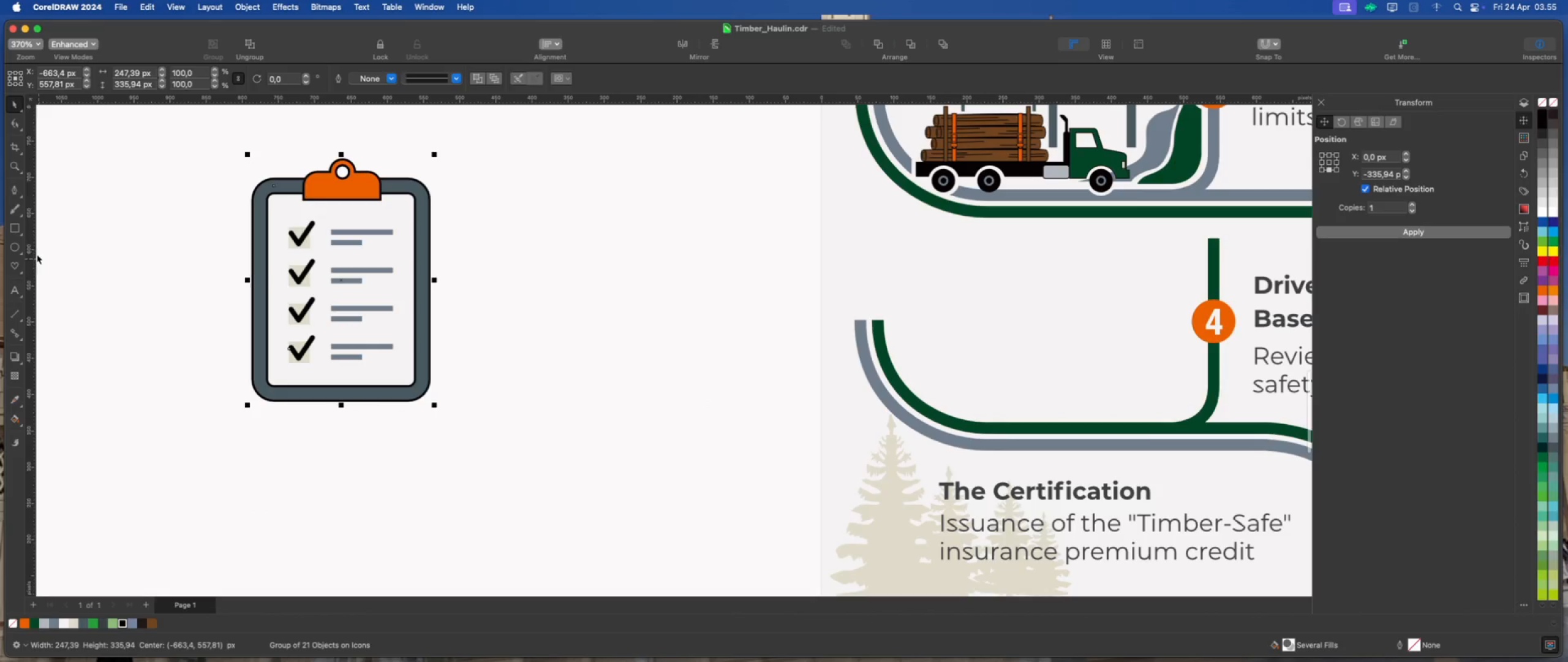 
left_click([12, 226])
 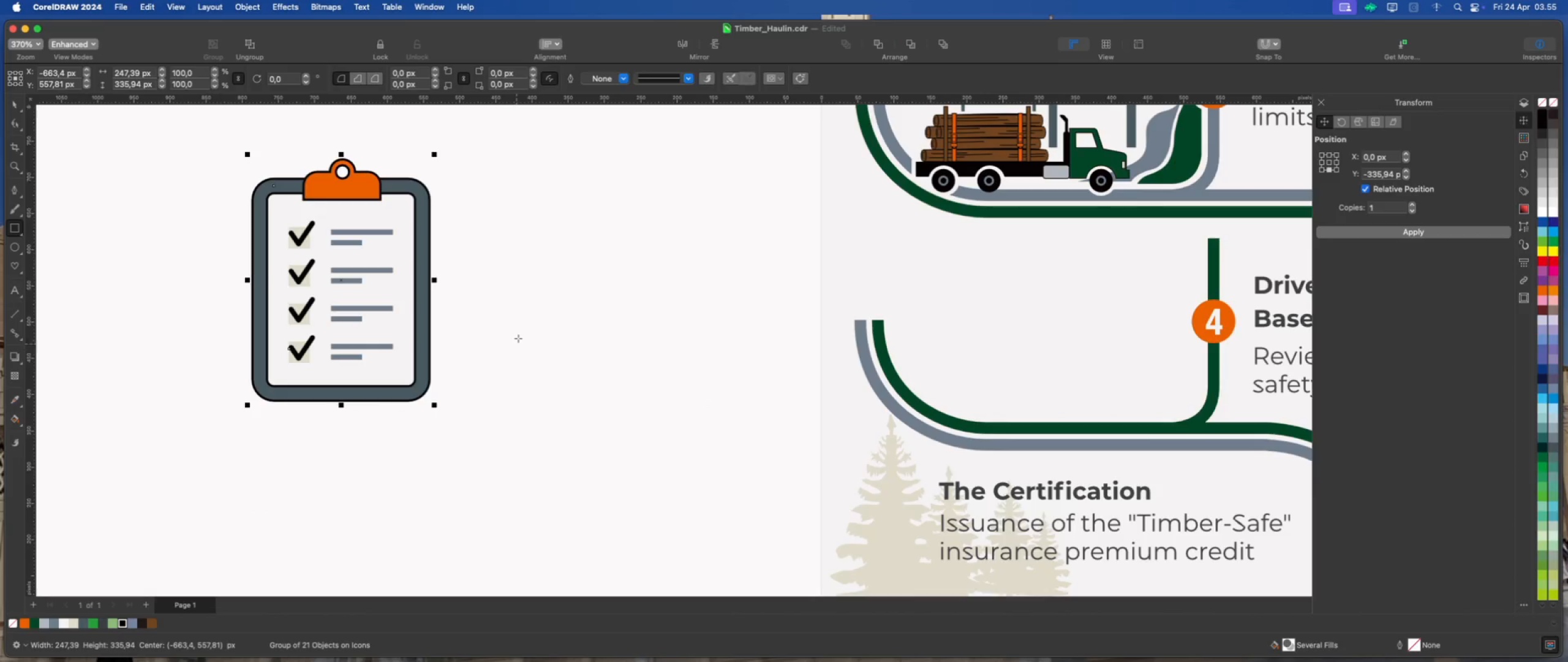 
wait(6.06)
 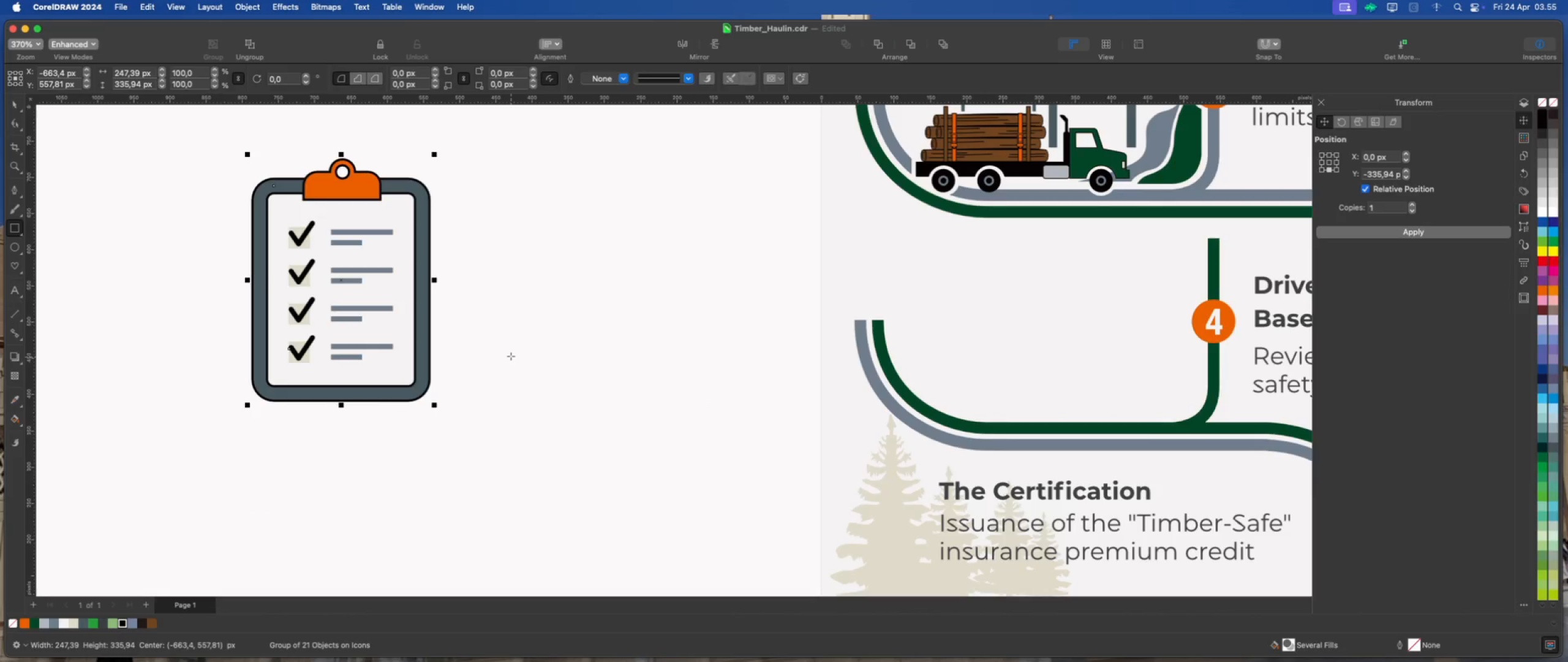 
left_click_drag(start_coordinate=[462, 265], to_coordinate=[719, 430])
 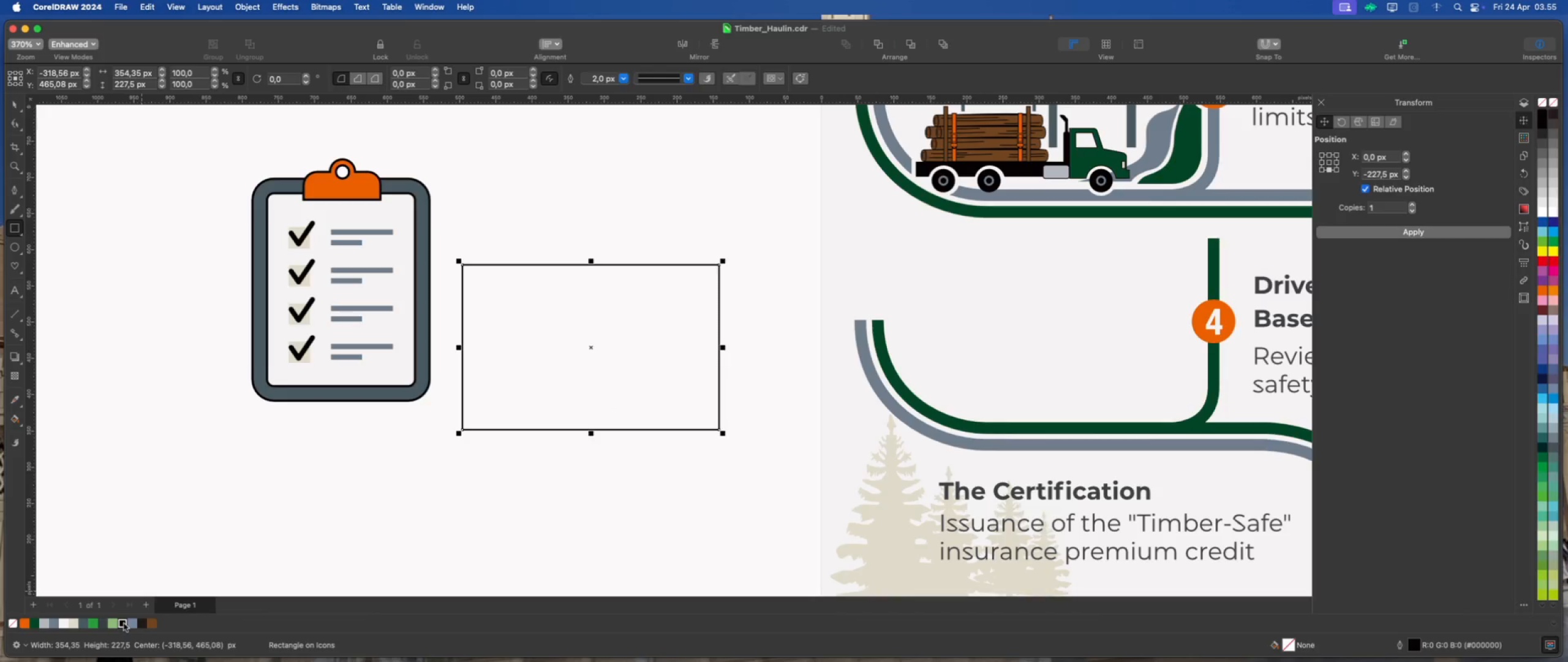 
left_click([160, 588])
 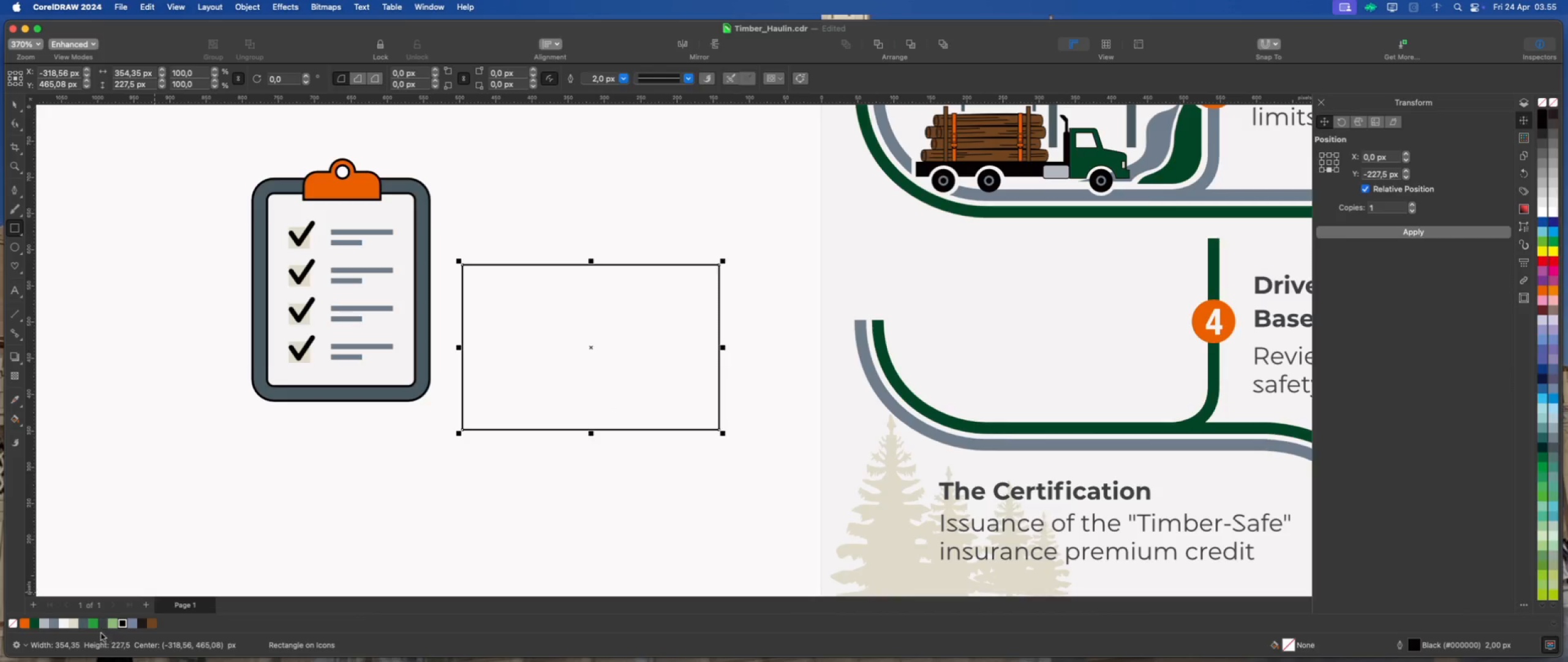 
left_click([76, 626])
 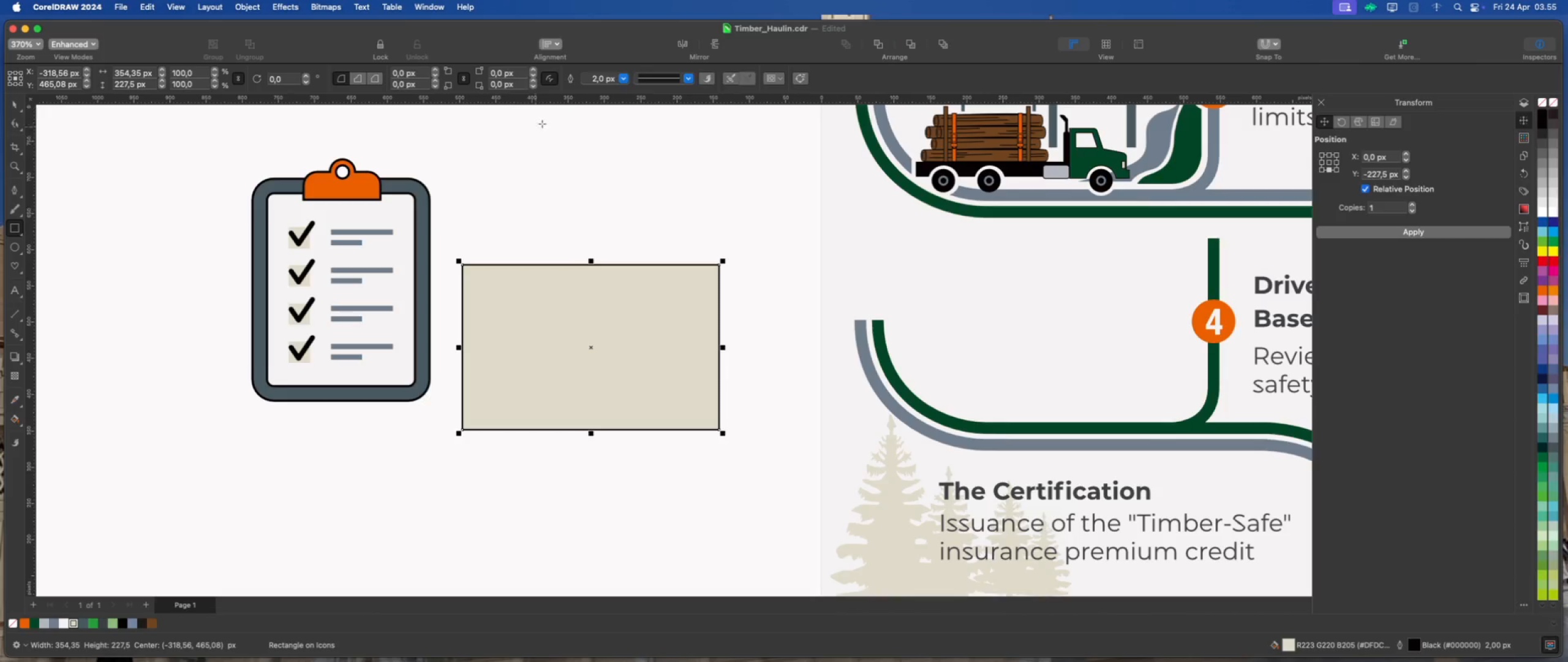 
left_click([624, 80])
 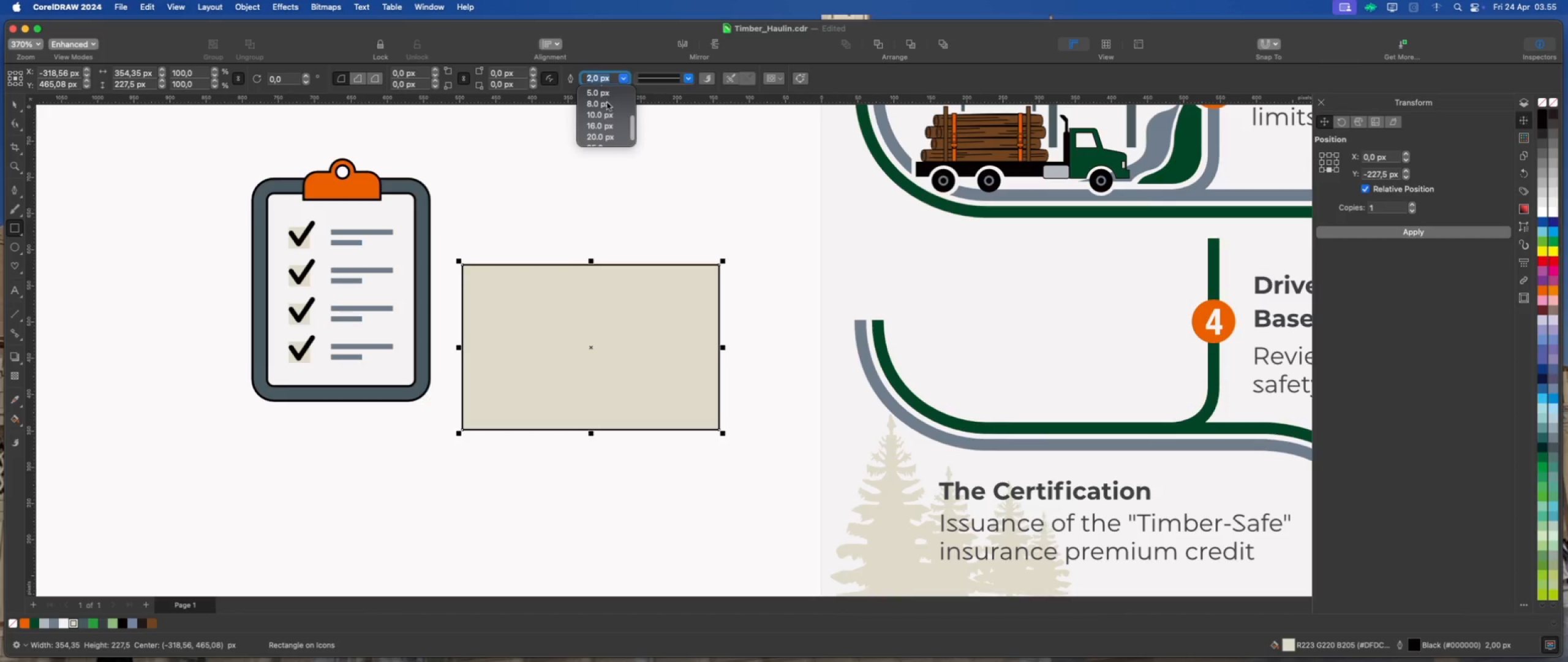 
scroll: coordinate [599, 119], scroll_direction: up, amount: 5.0
 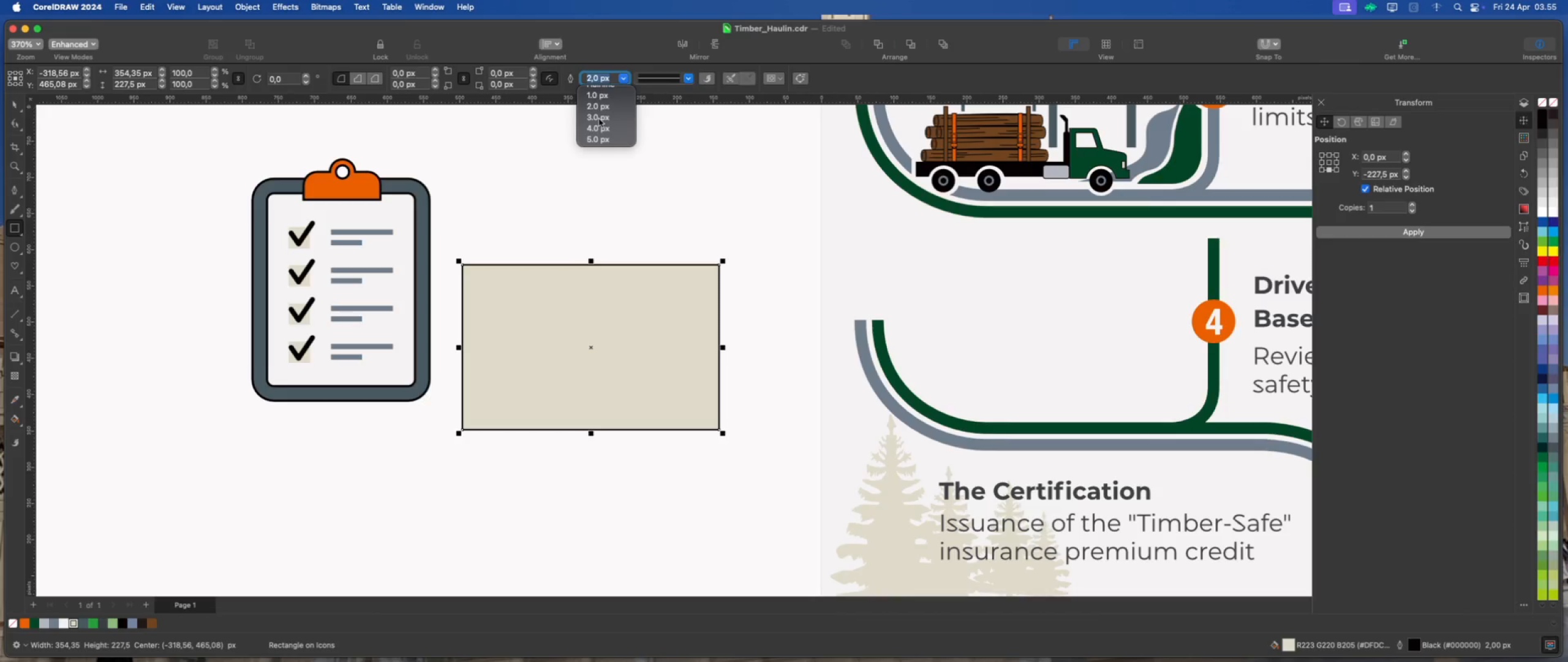 
left_click([599, 119])
 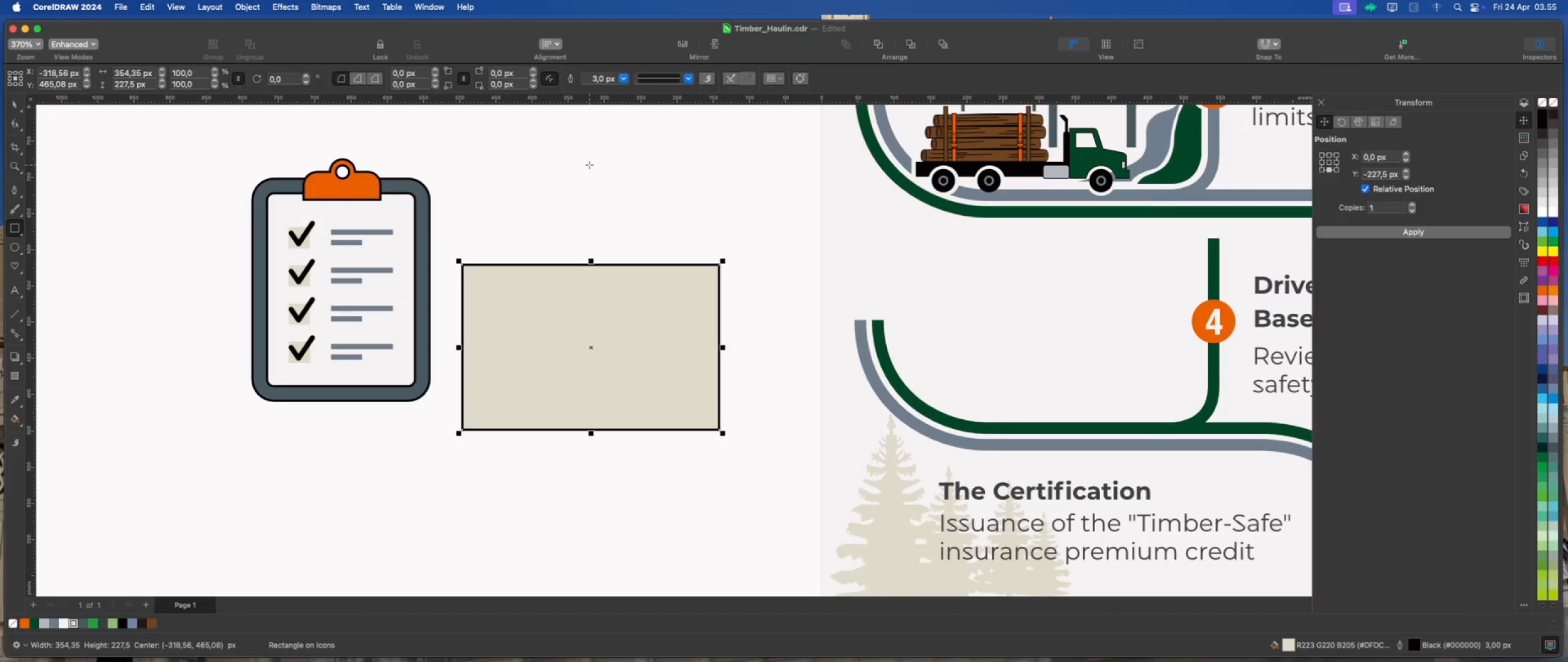 
left_click([622, 80])
 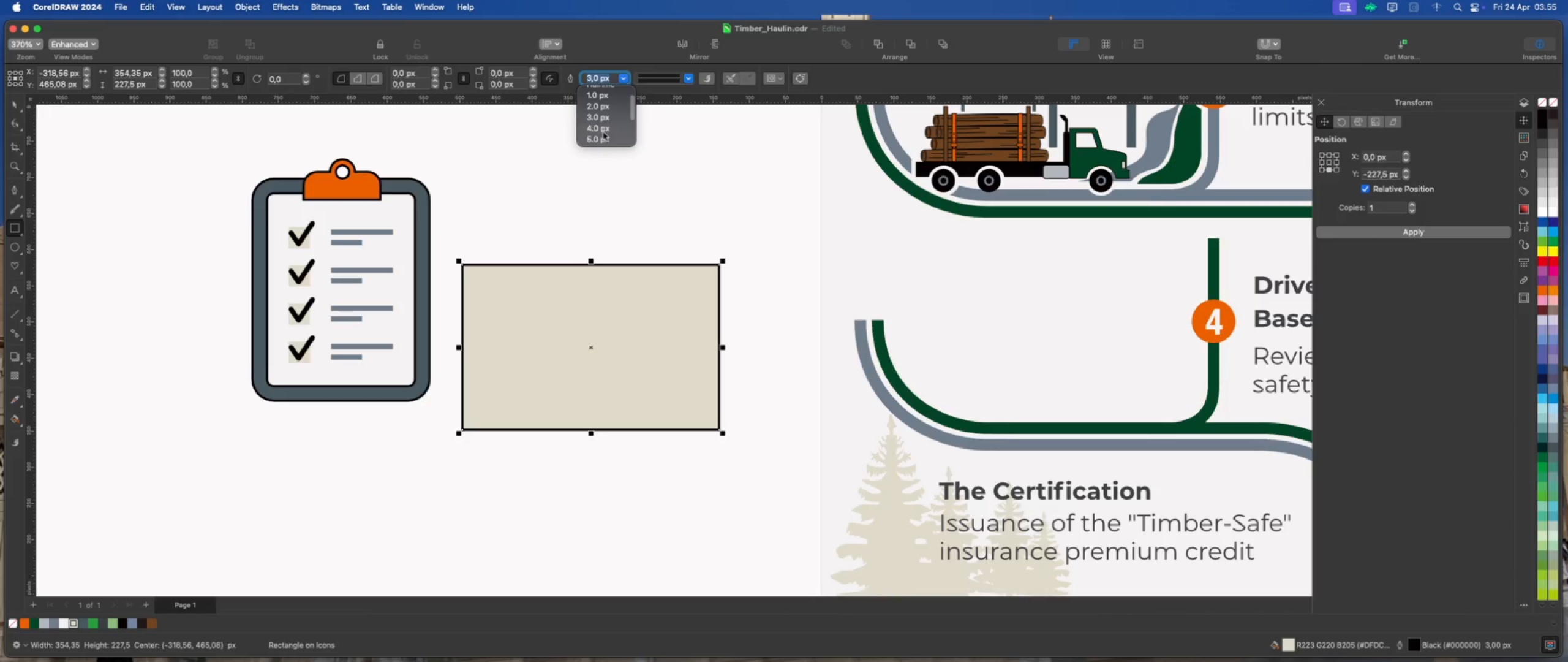 
scroll: coordinate [602, 135], scroll_direction: down, amount: 2.0
 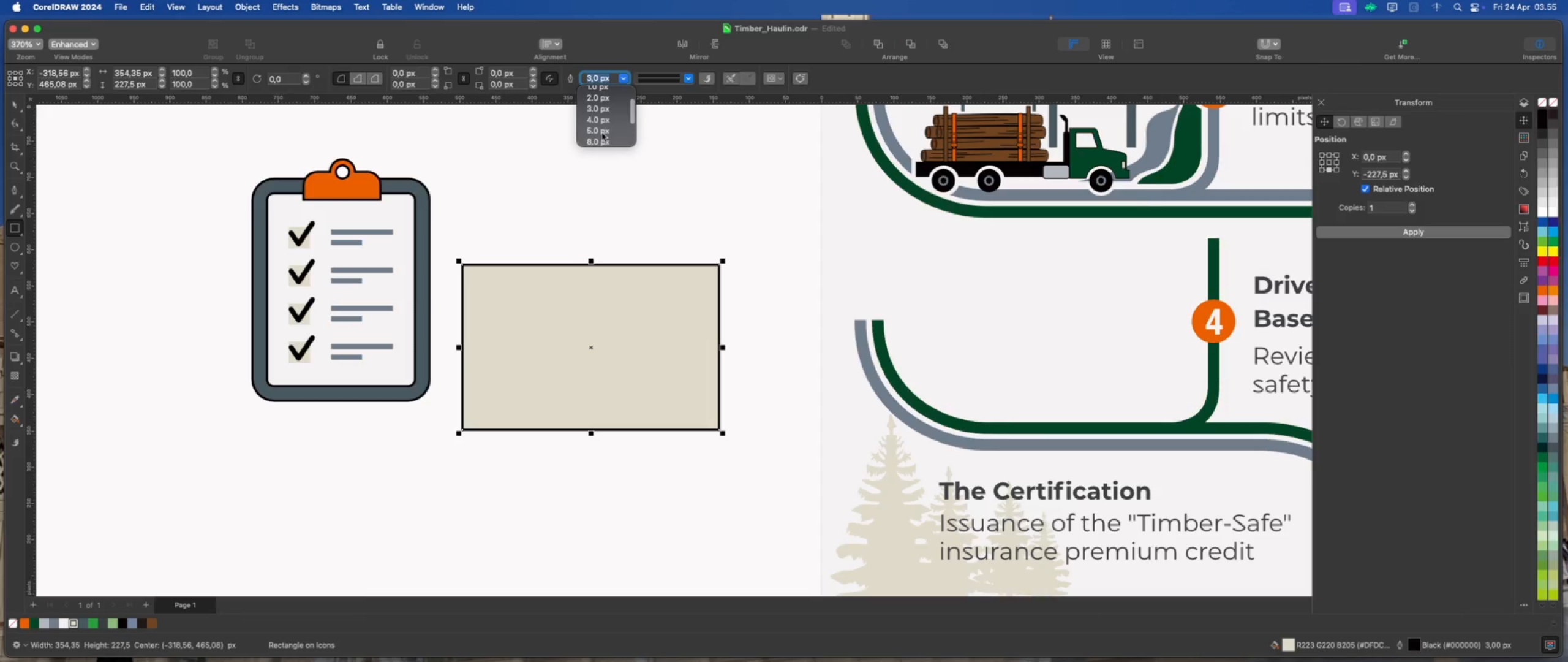 
left_click([603, 132])
 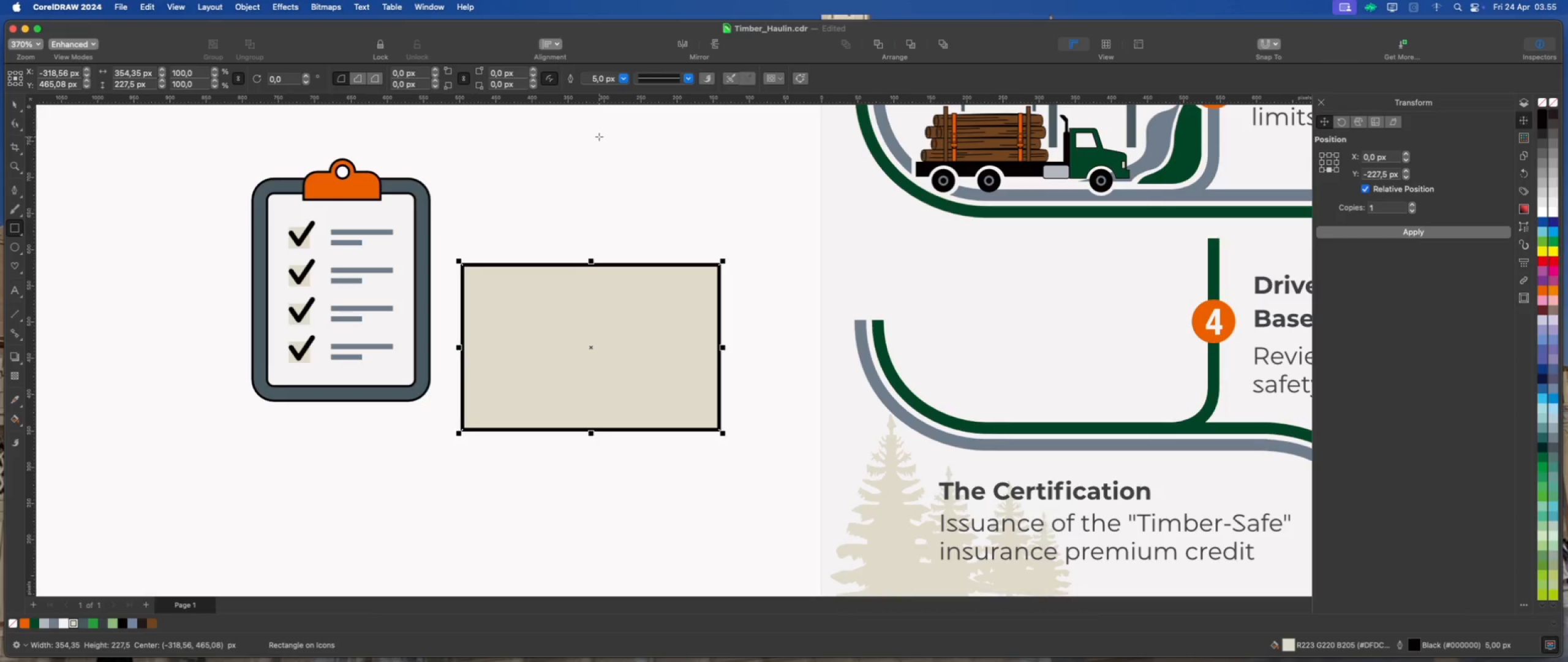 
wait(8.04)
 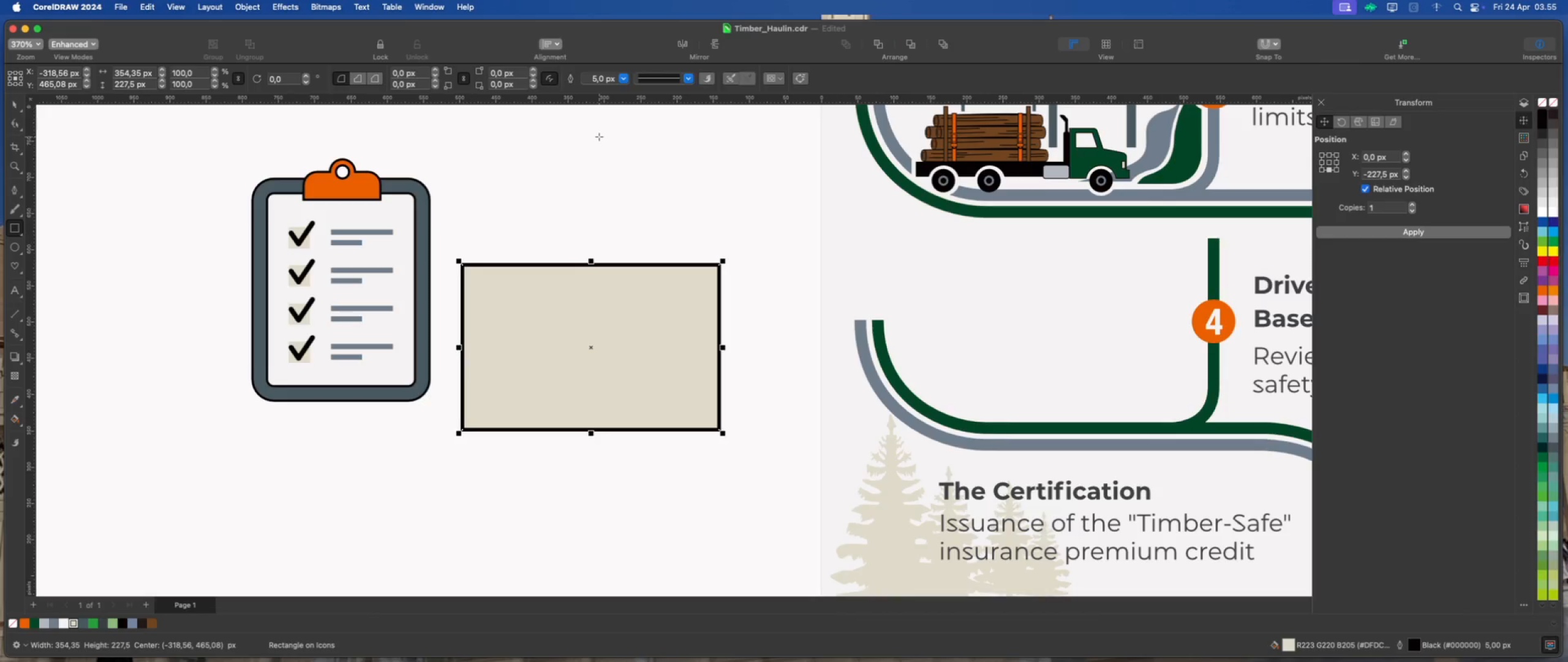 
left_click([608, 110])
 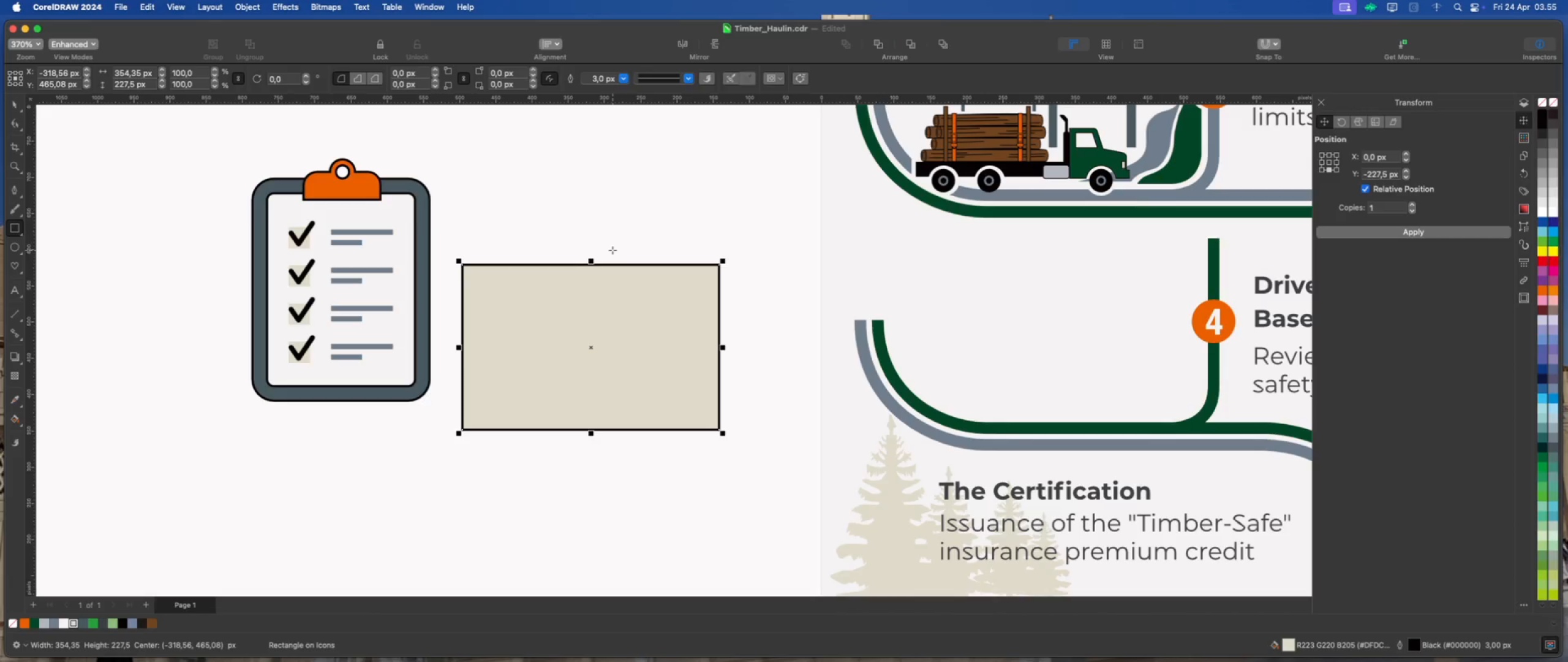 
scroll: coordinate [502, 226], scroll_direction: down, amount: 2.0
 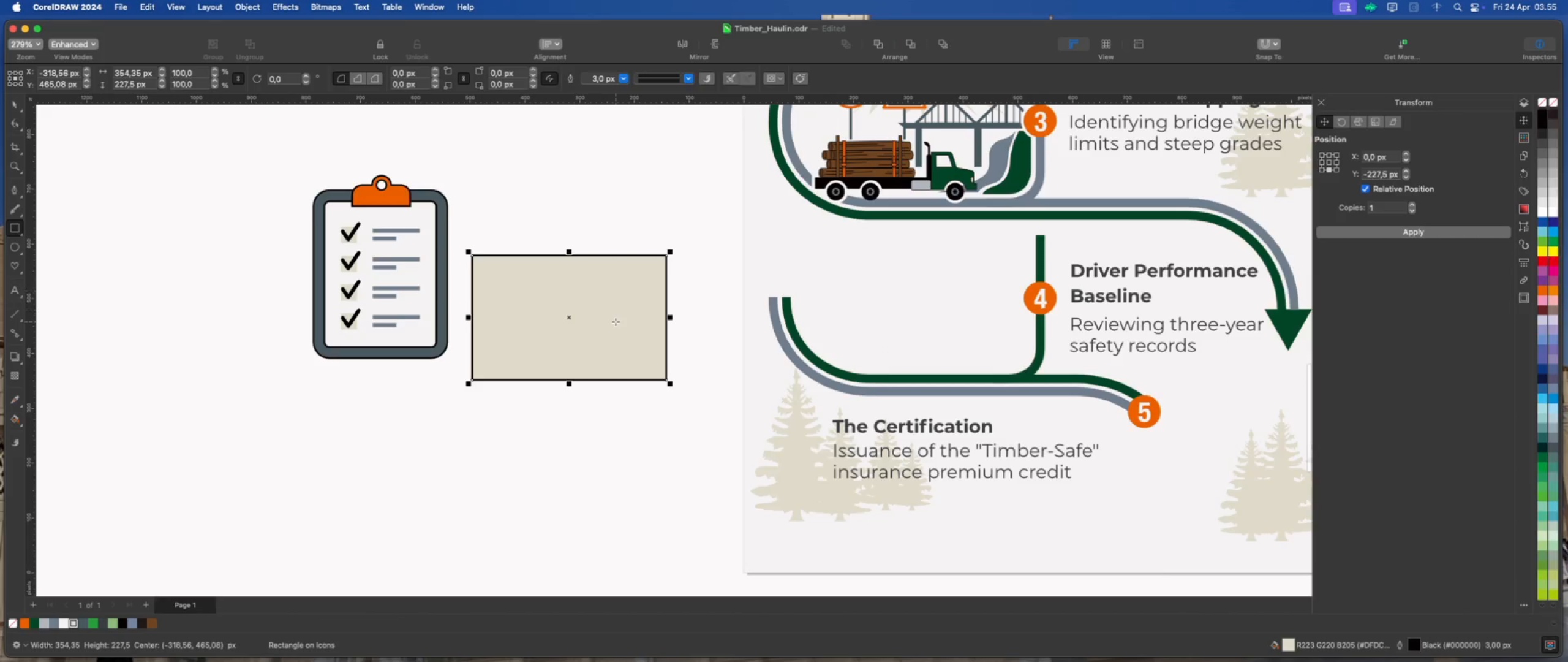 
scroll: coordinate [682, 341], scroll_direction: up, amount: 4.0
 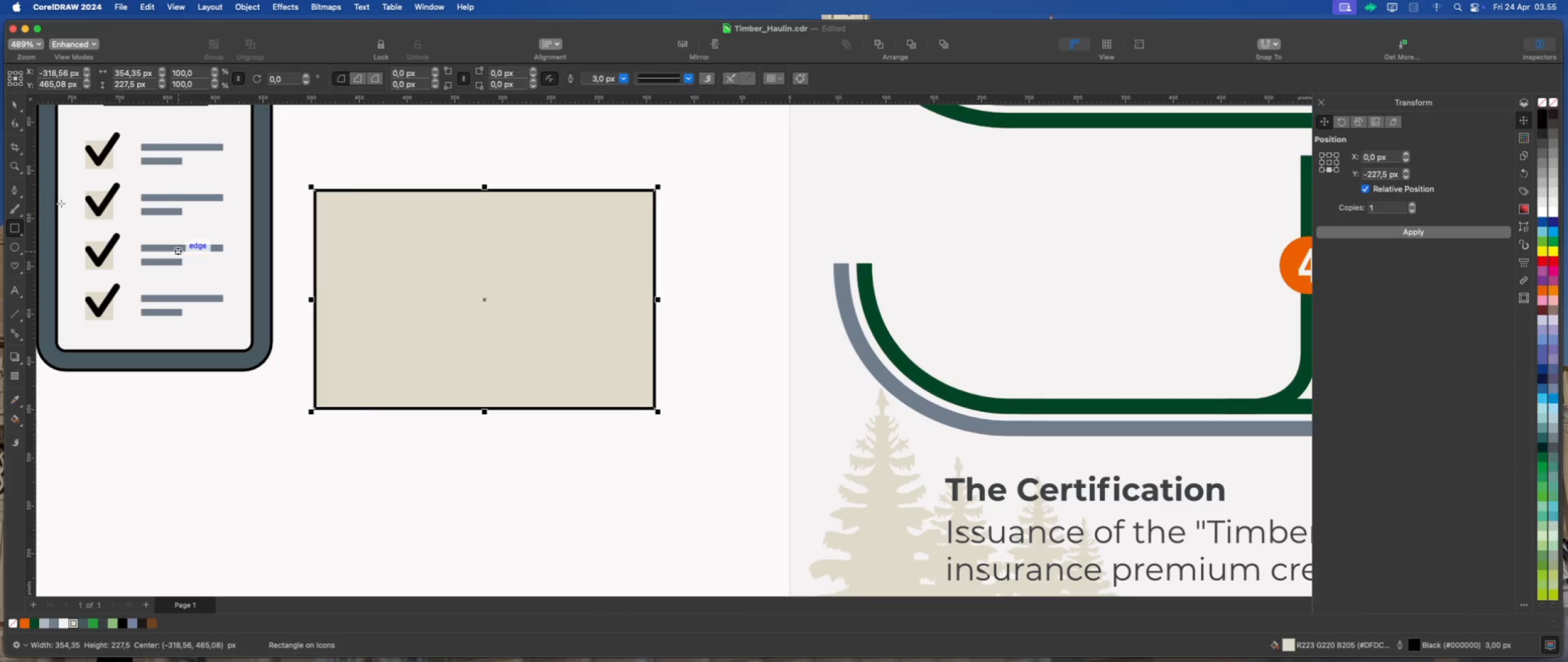 
wait(8.81)
 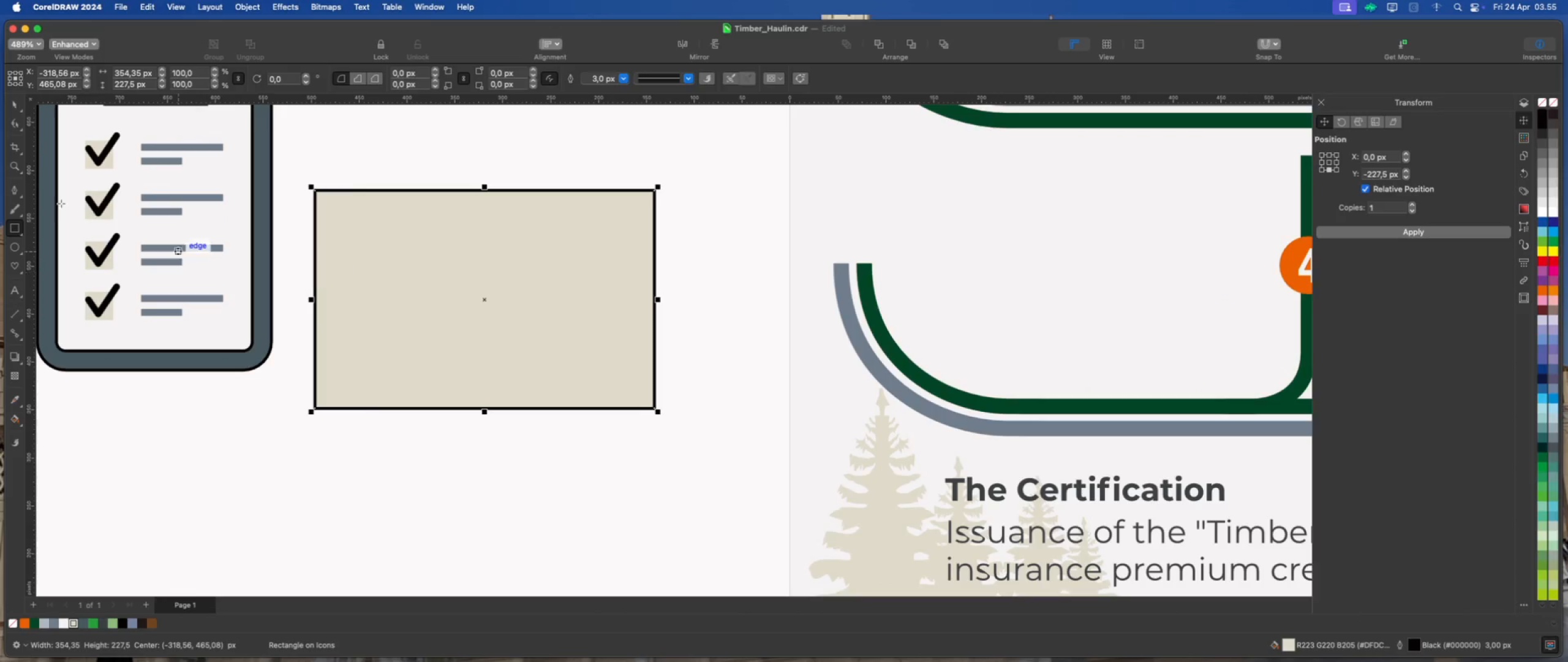 
left_click_drag(start_coordinate=[345, 232], to_coordinate=[624, 382])
 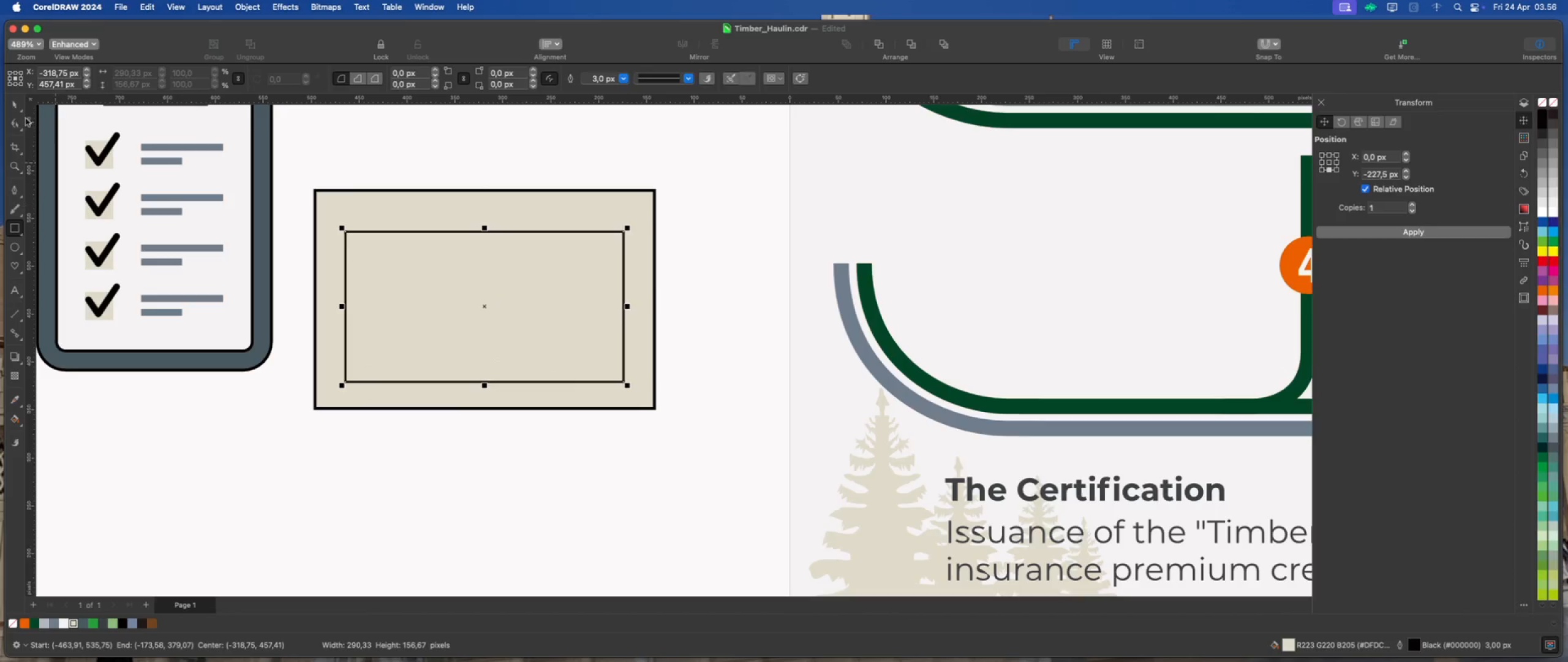 
left_click([14, 104])
 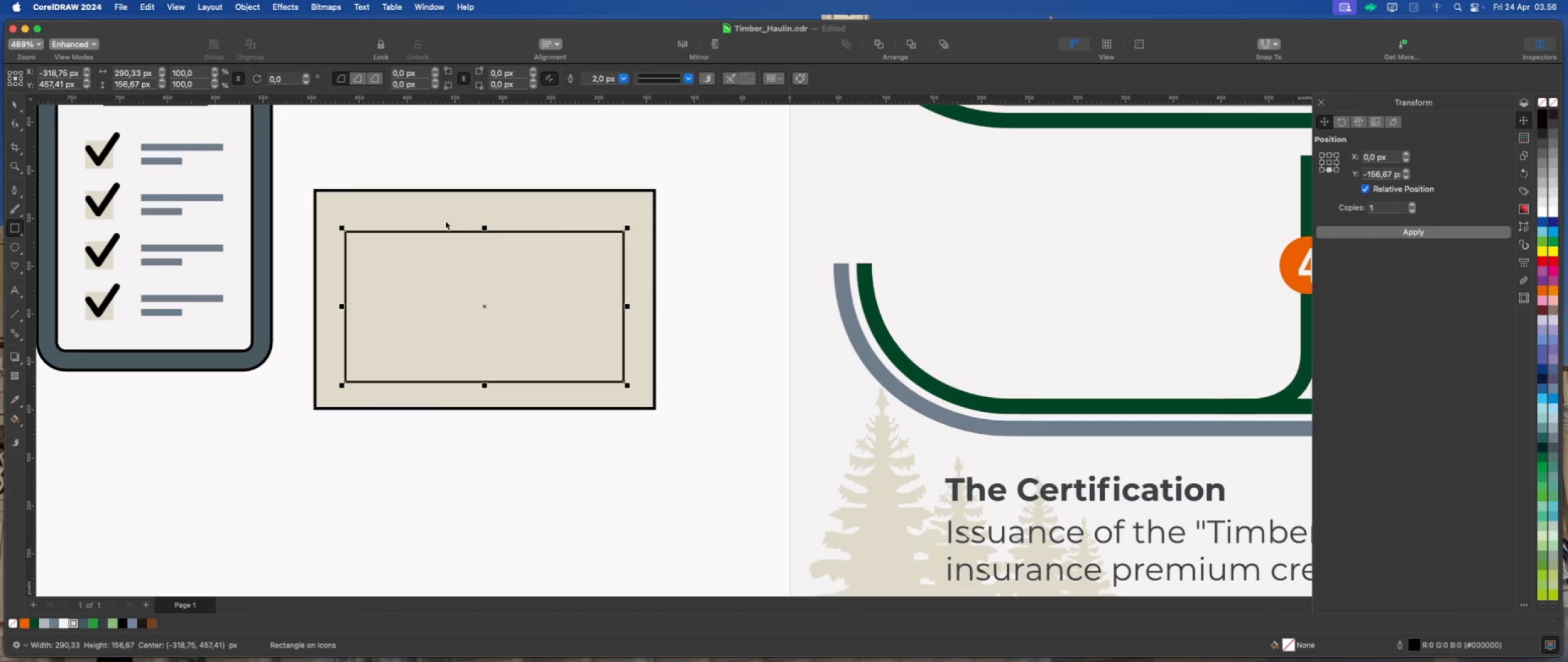 
hold_key(key=ShiftLeft, duration=0.58)
left_click([570, 215])
 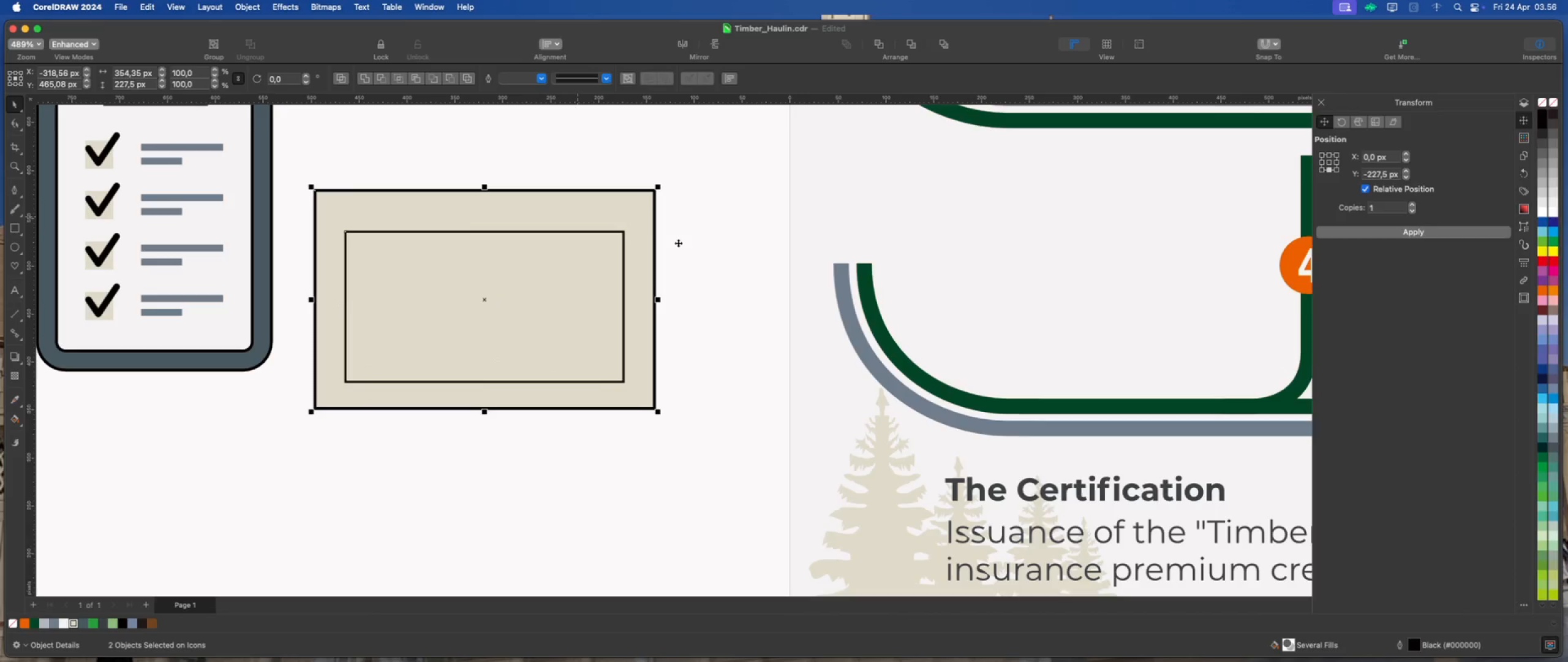 
key(Shift+C)
 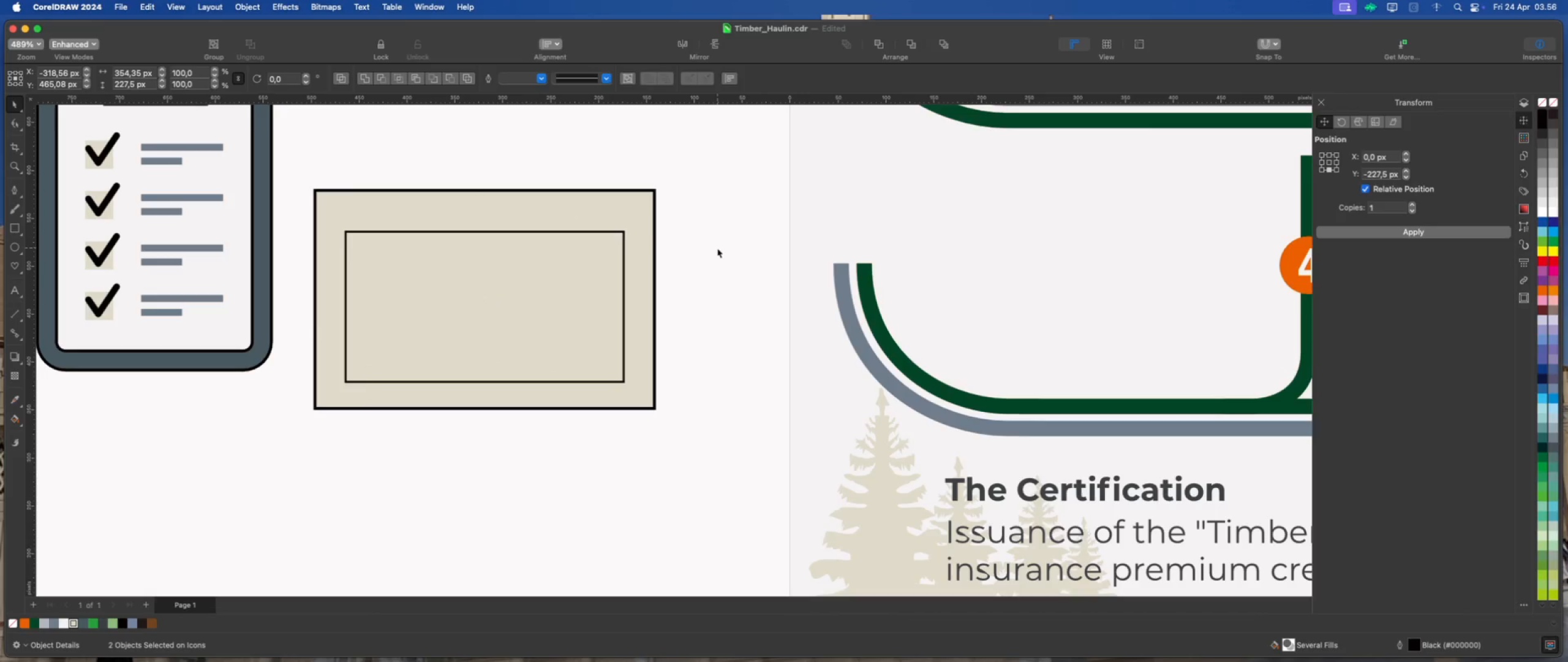 
double_click([584, 289])
 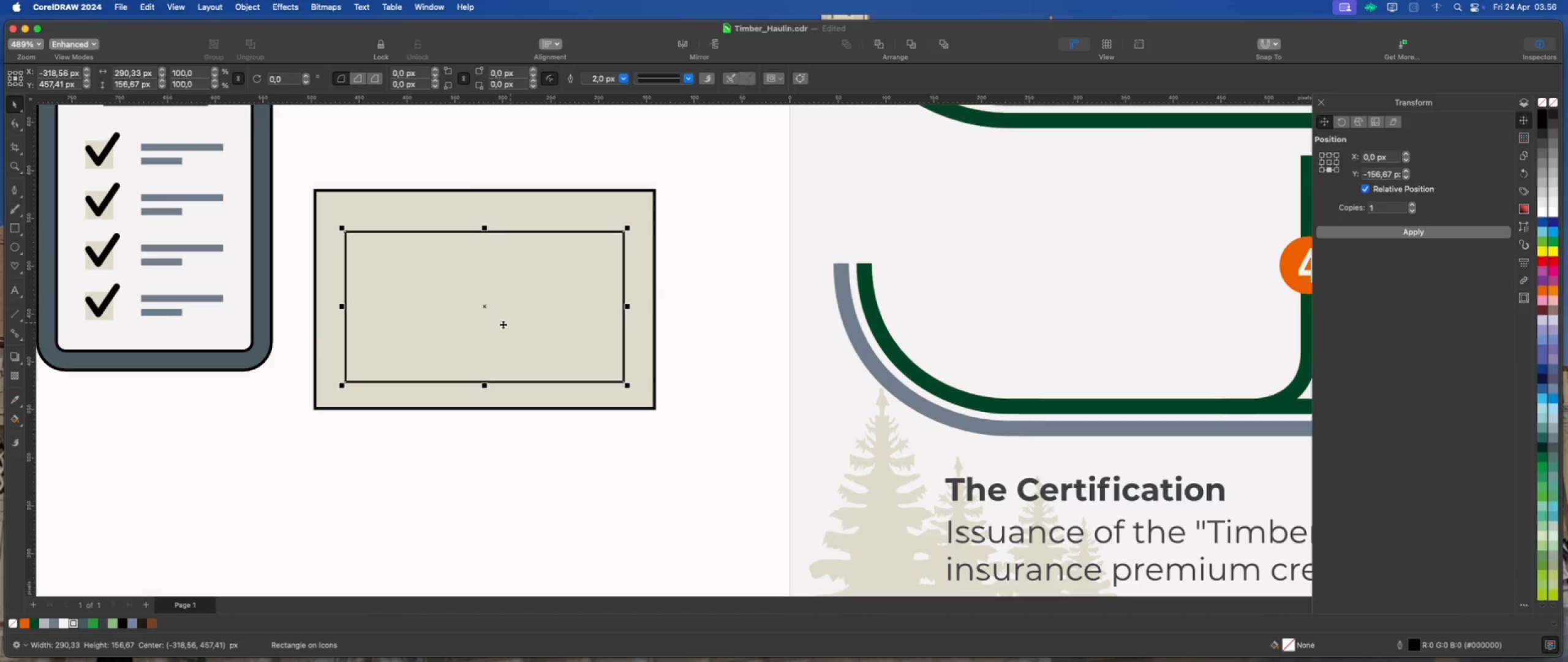 
scroll: coordinate [420, 334], scroll_direction: up, amount: 1.0
 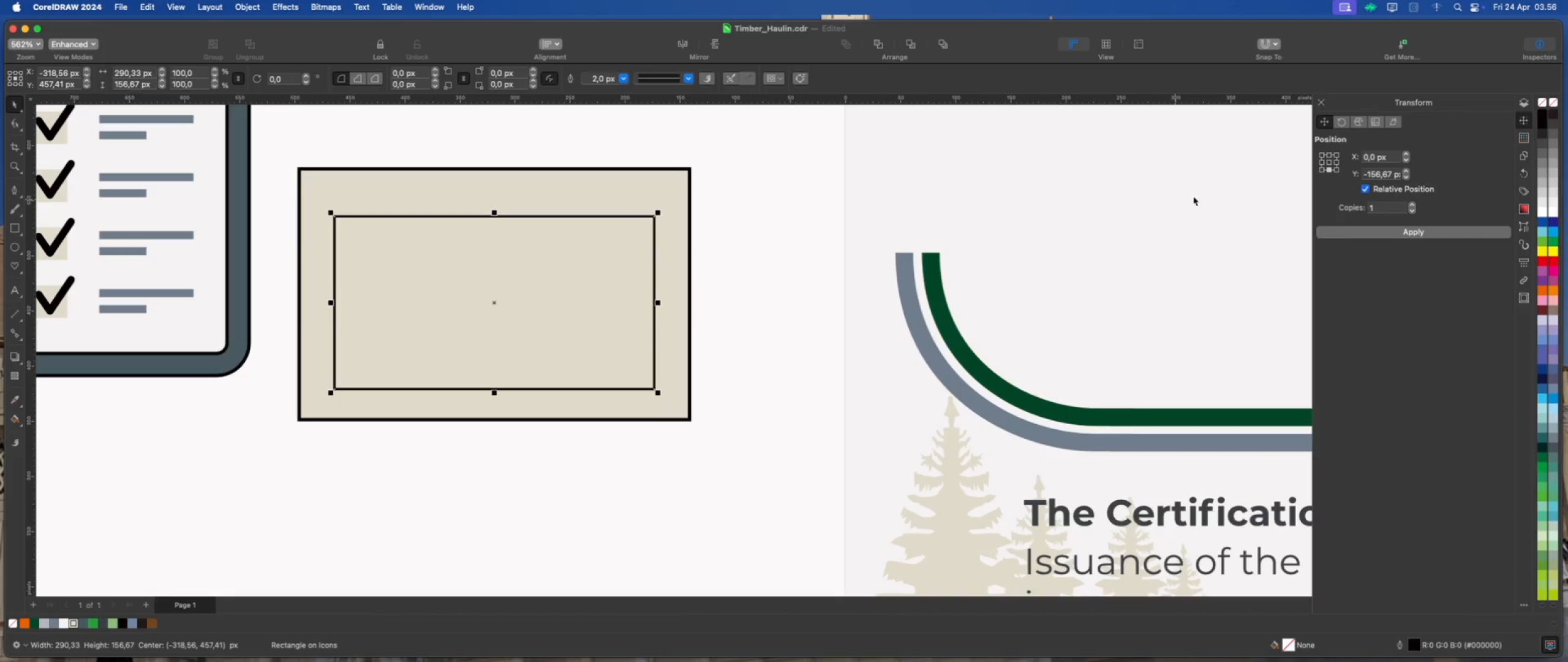 
left_click([1330, 163])
 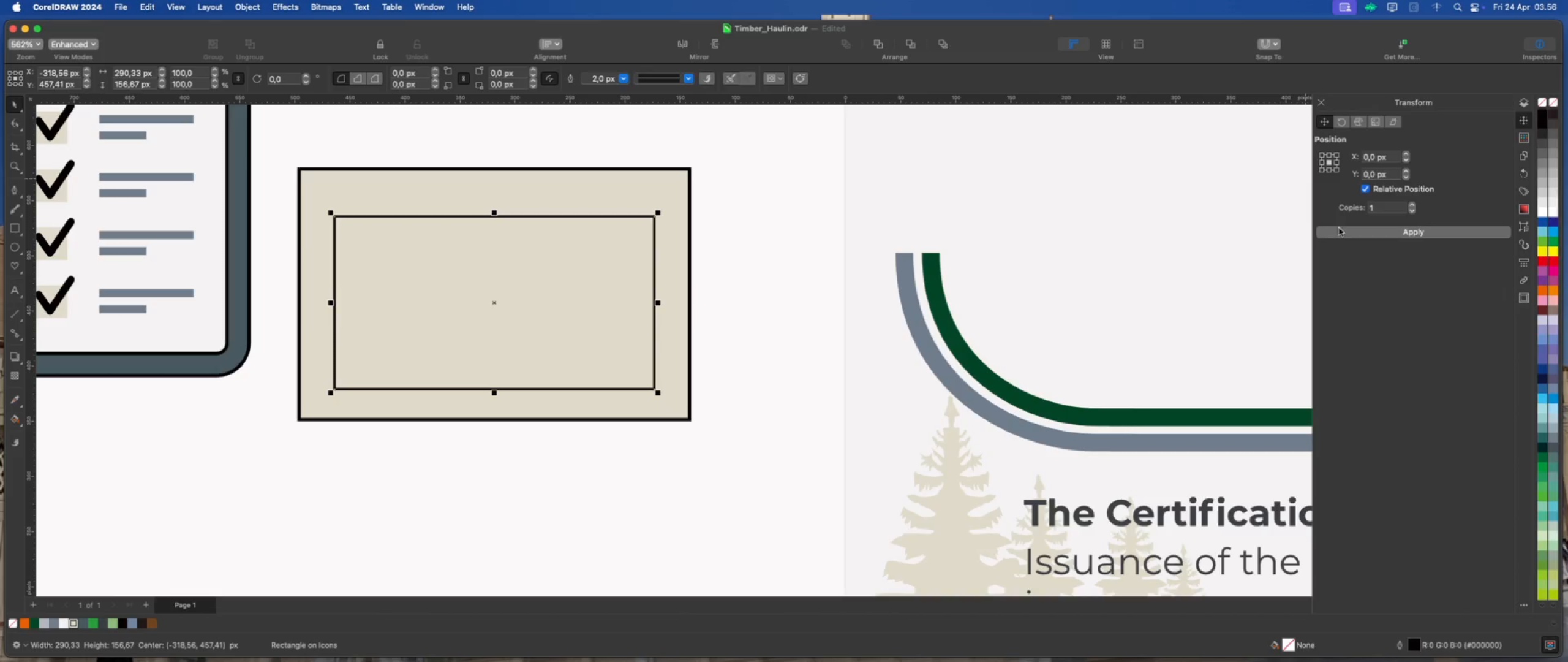 
left_click([1342, 231])
 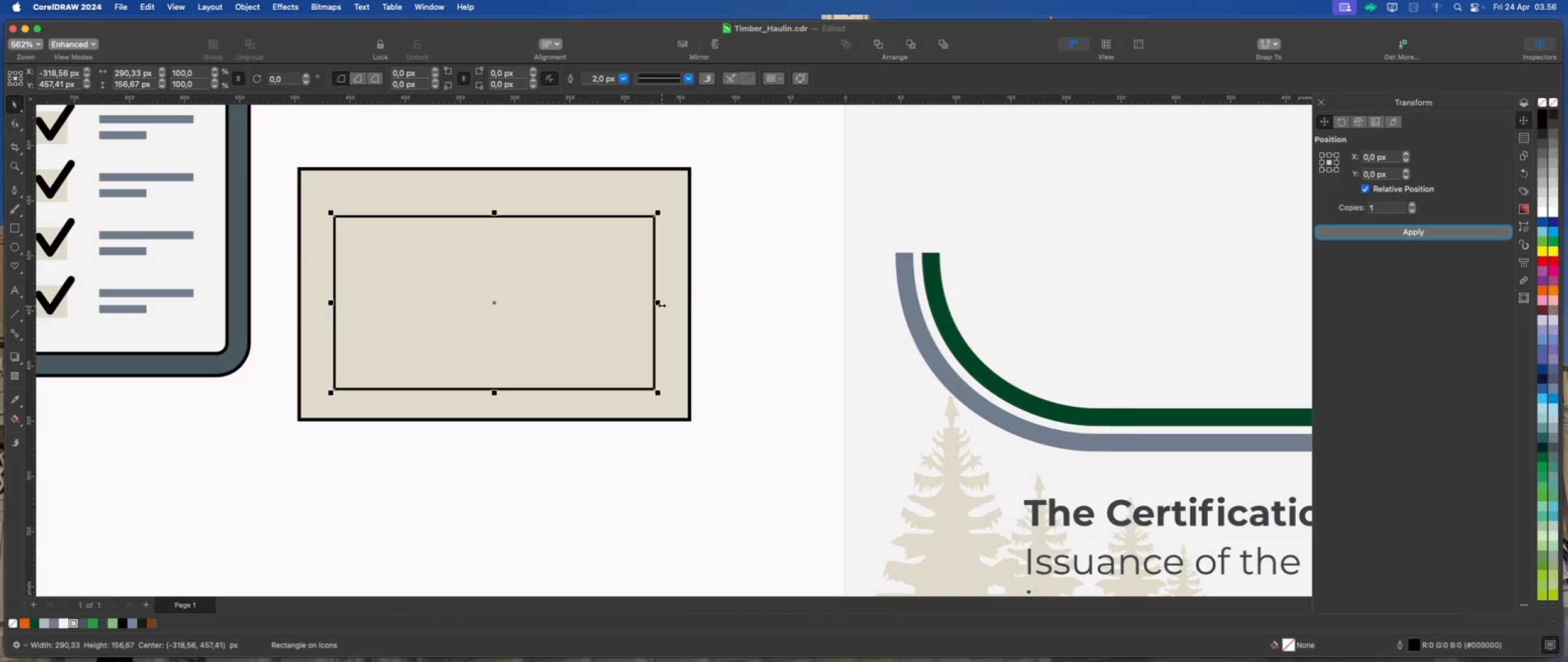 
left_click_drag(start_coordinate=[659, 303], to_coordinate=[500, 292])
 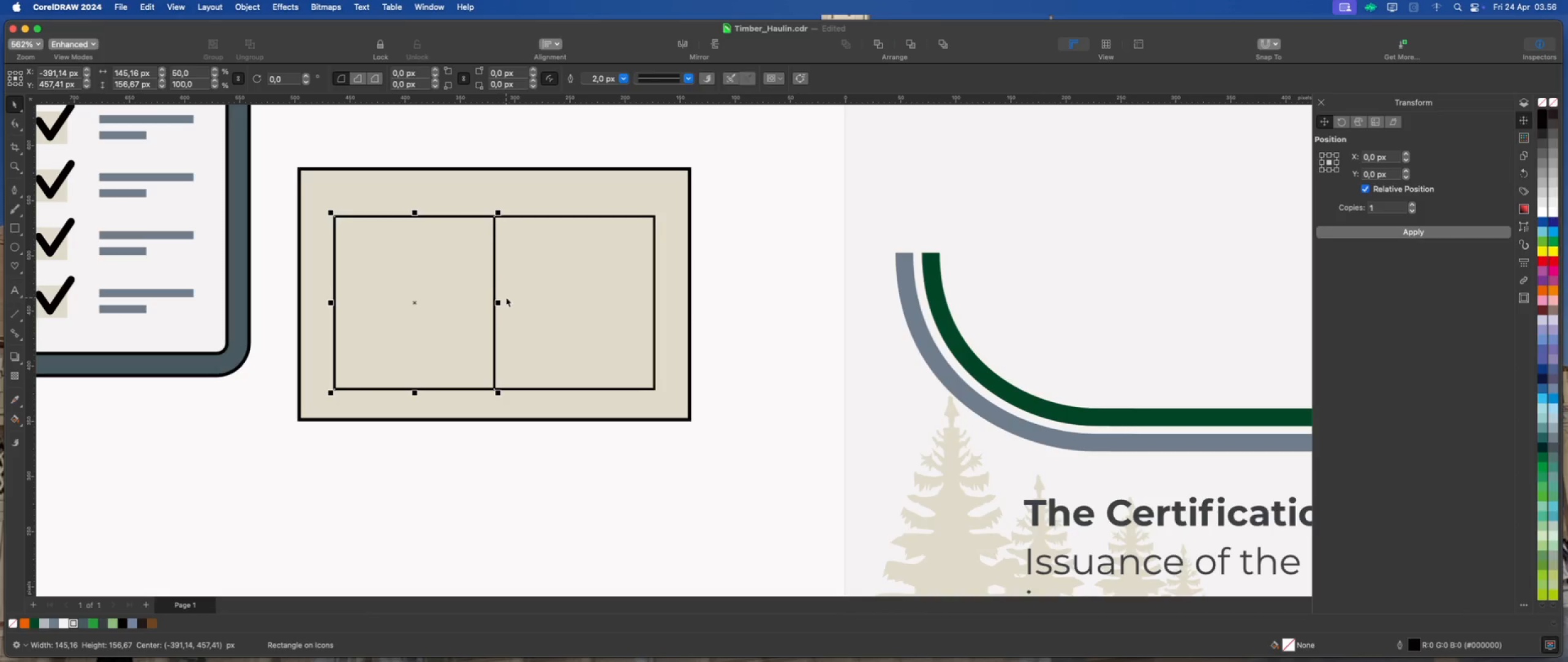 
hold_key(key=ShiftLeft, duration=6.42)
 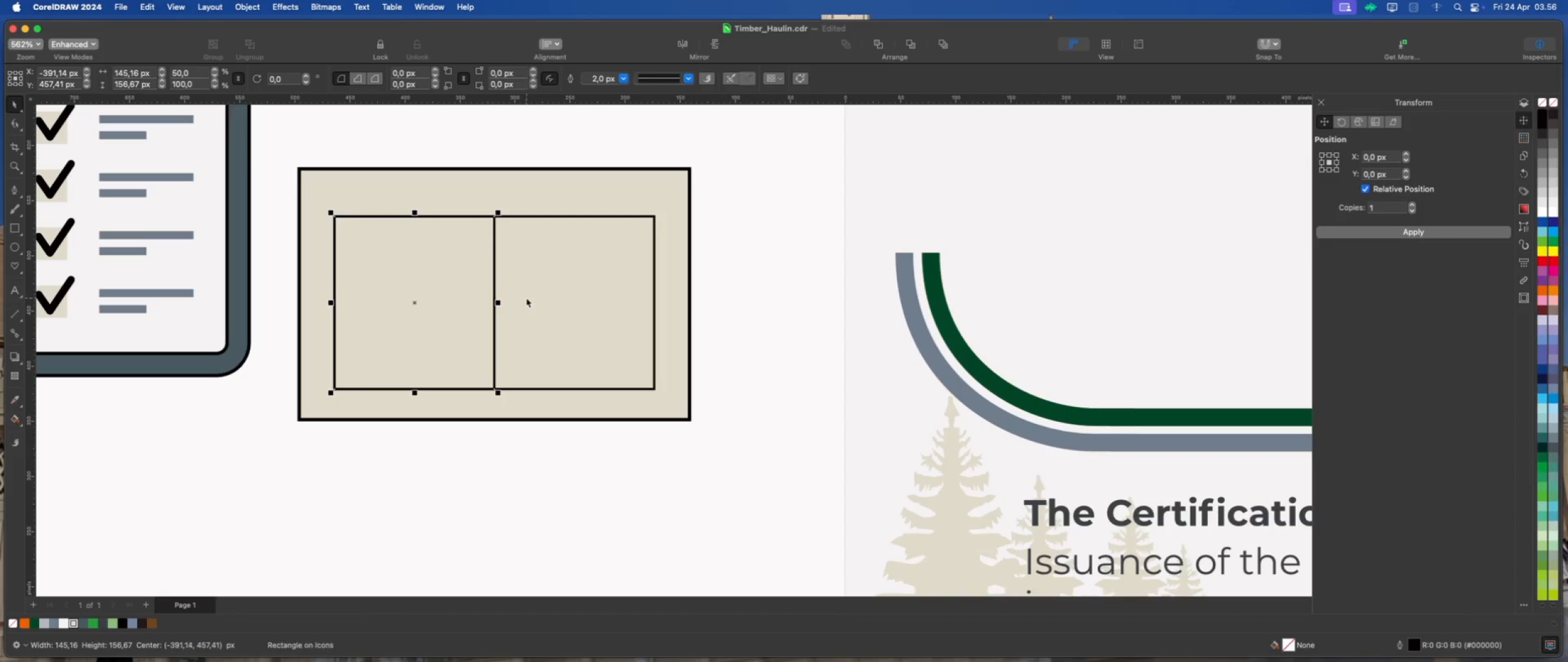 
left_click_drag(start_coordinate=[497, 300], to_coordinate=[415, 301])
 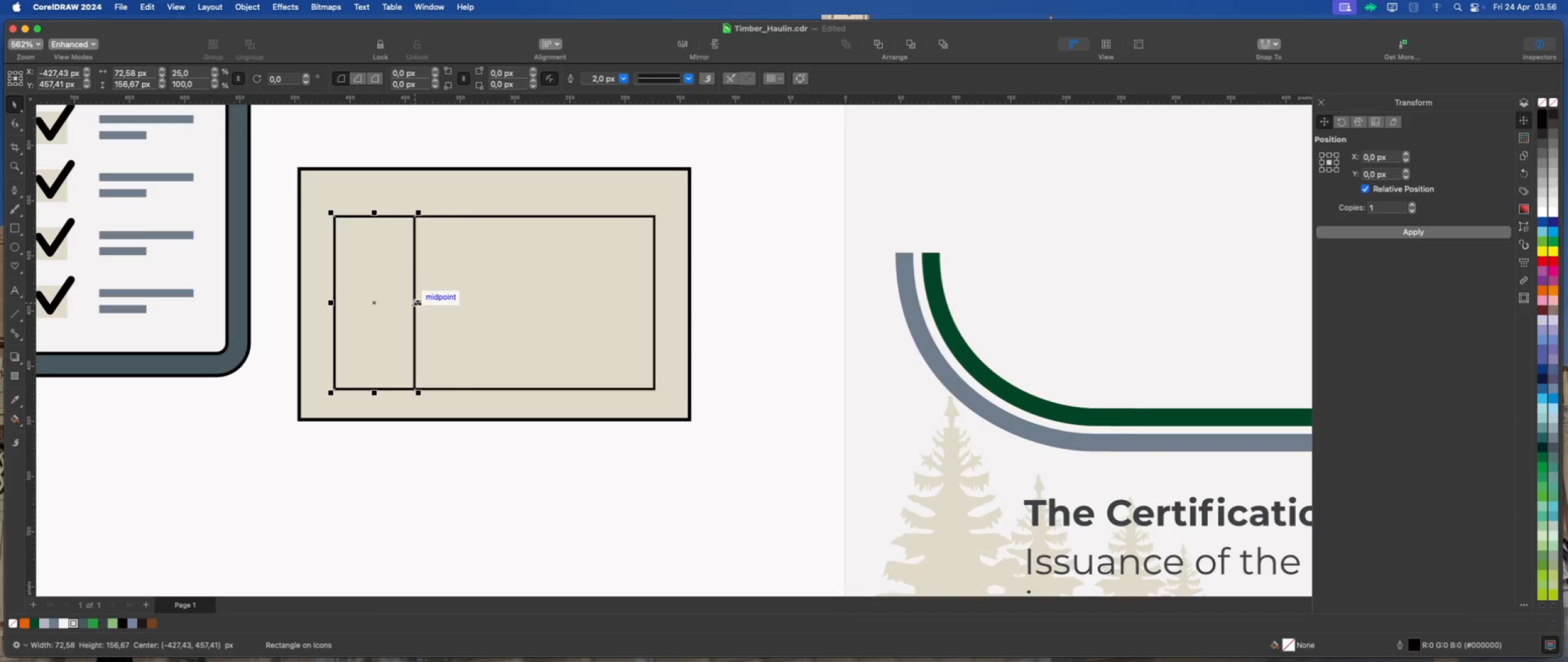 
left_click_drag(start_coordinate=[417, 301], to_coordinate=[375, 302])
 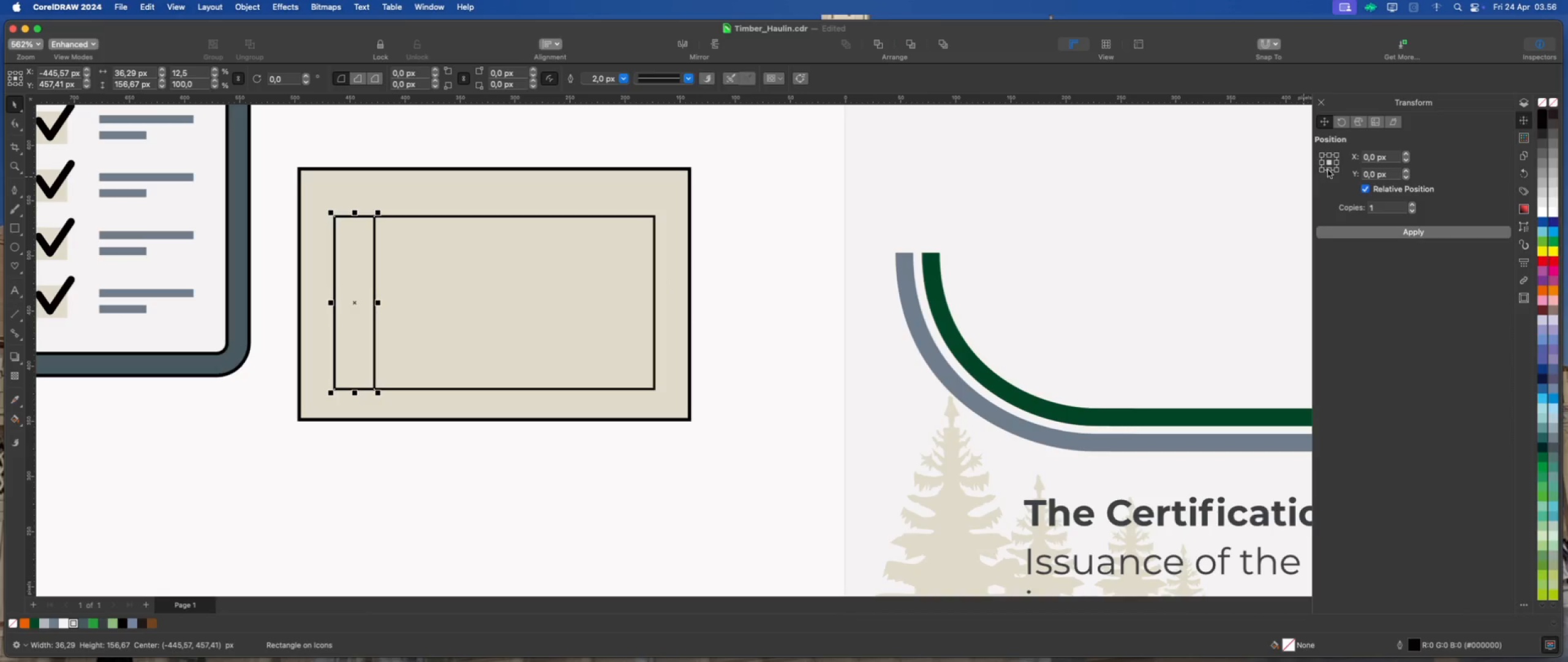 
left_click([1338, 164])
 